 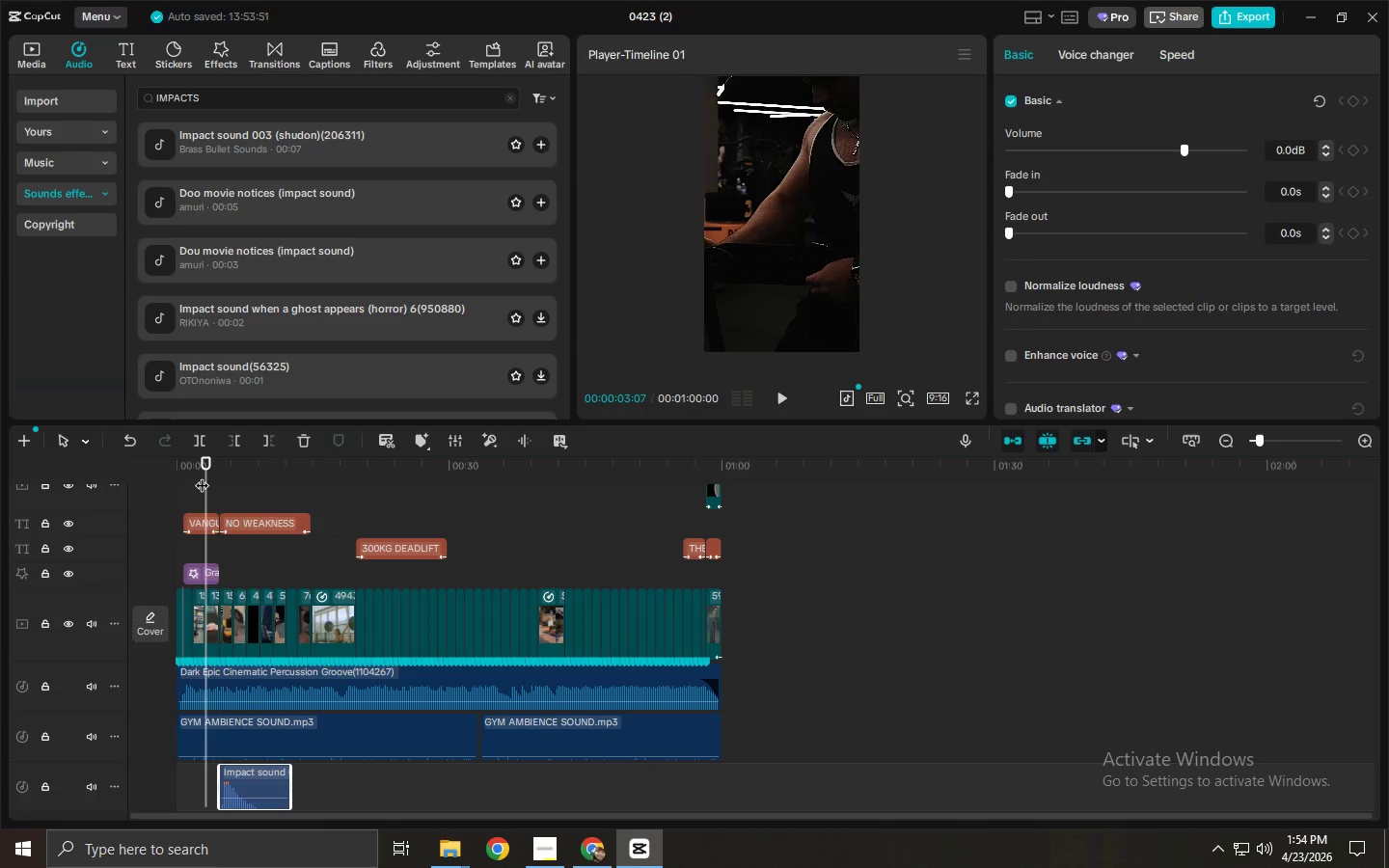 
key(Space)
 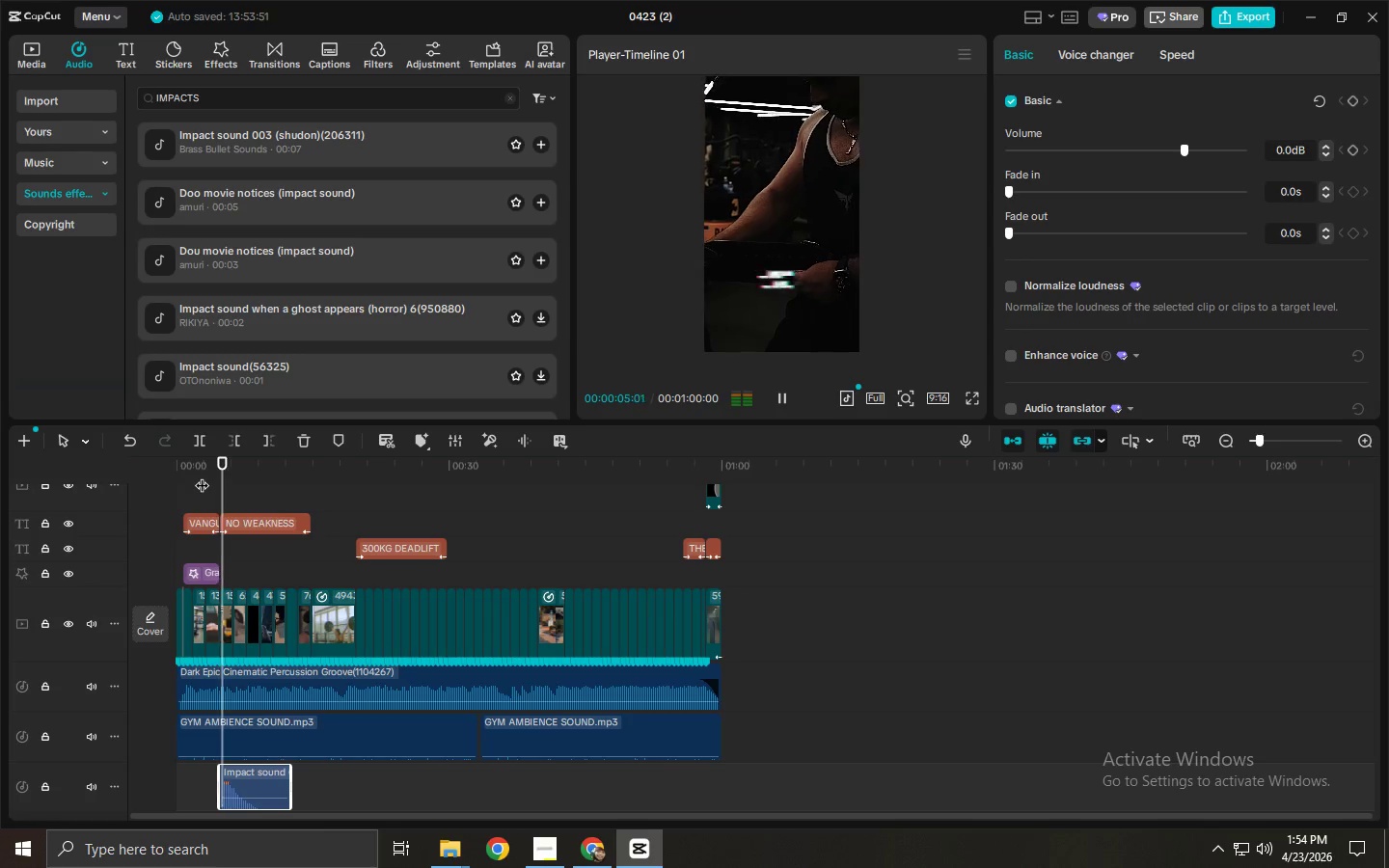 
key(Space)
 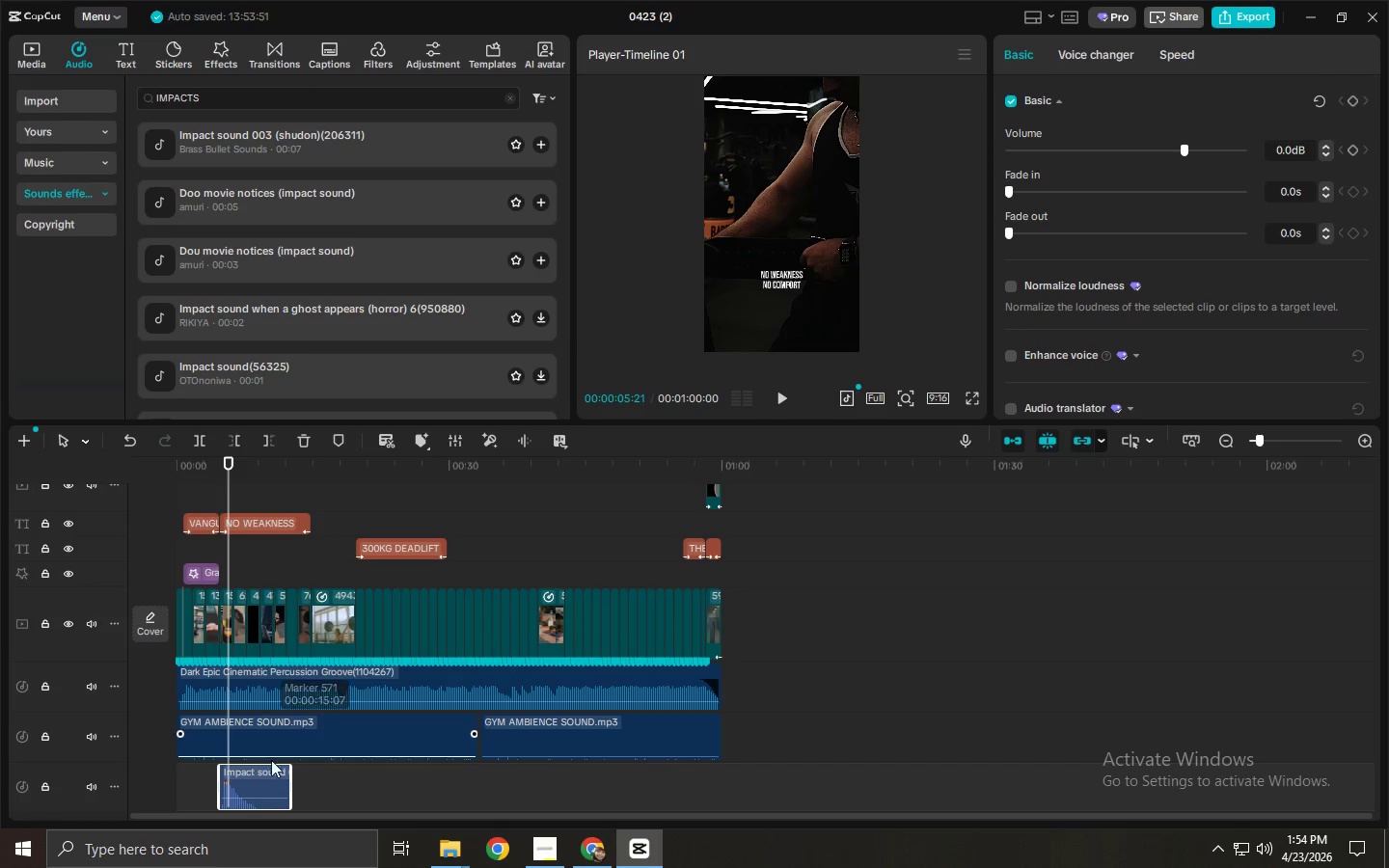 
left_click_drag(start_coordinate=[258, 778], to_coordinate=[363, 779])
 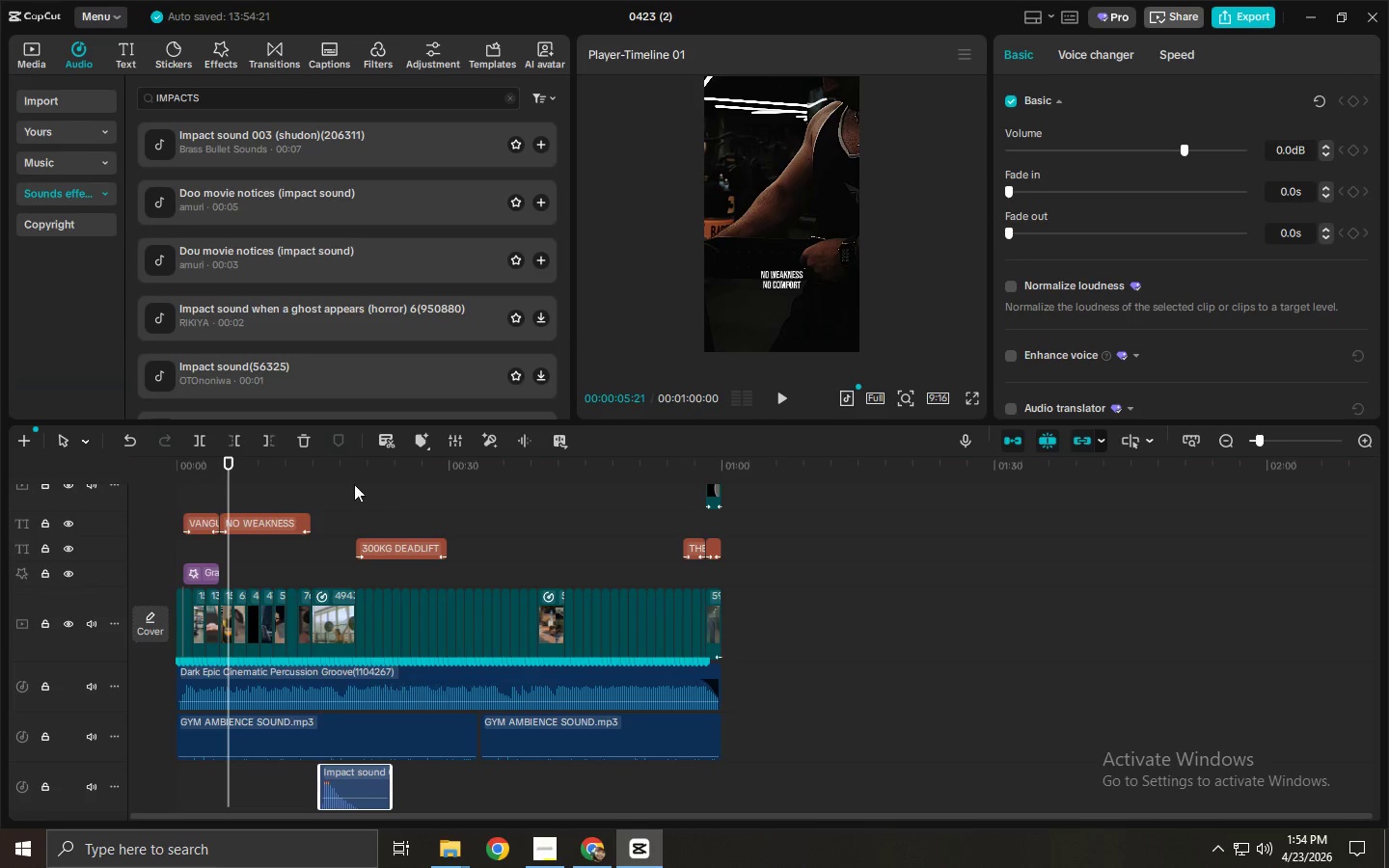 
left_click_drag(start_coordinate=[343, 475], to_coordinate=[355, 478])
 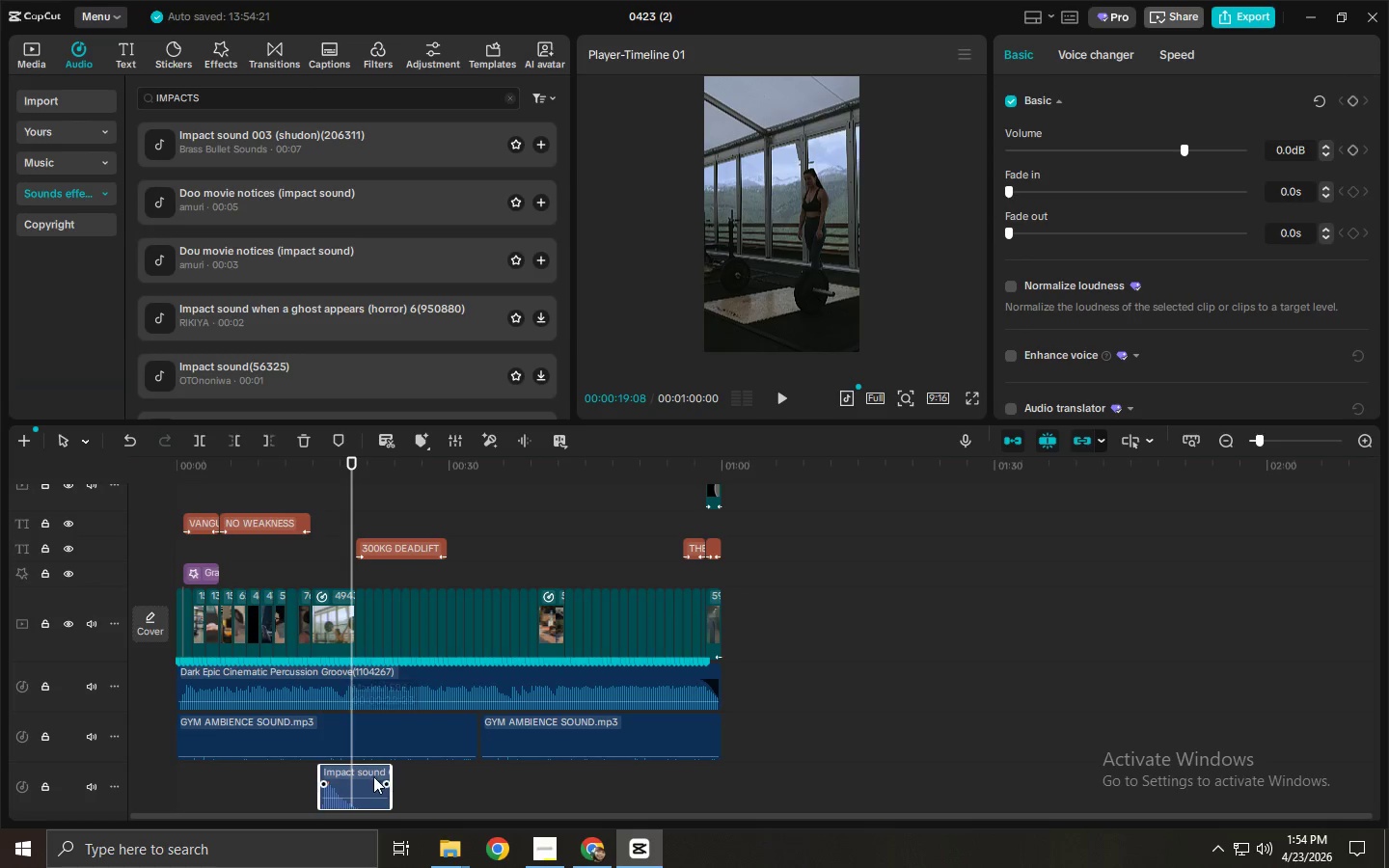 
left_click_drag(start_coordinate=[358, 777], to_coordinate=[393, 781])
 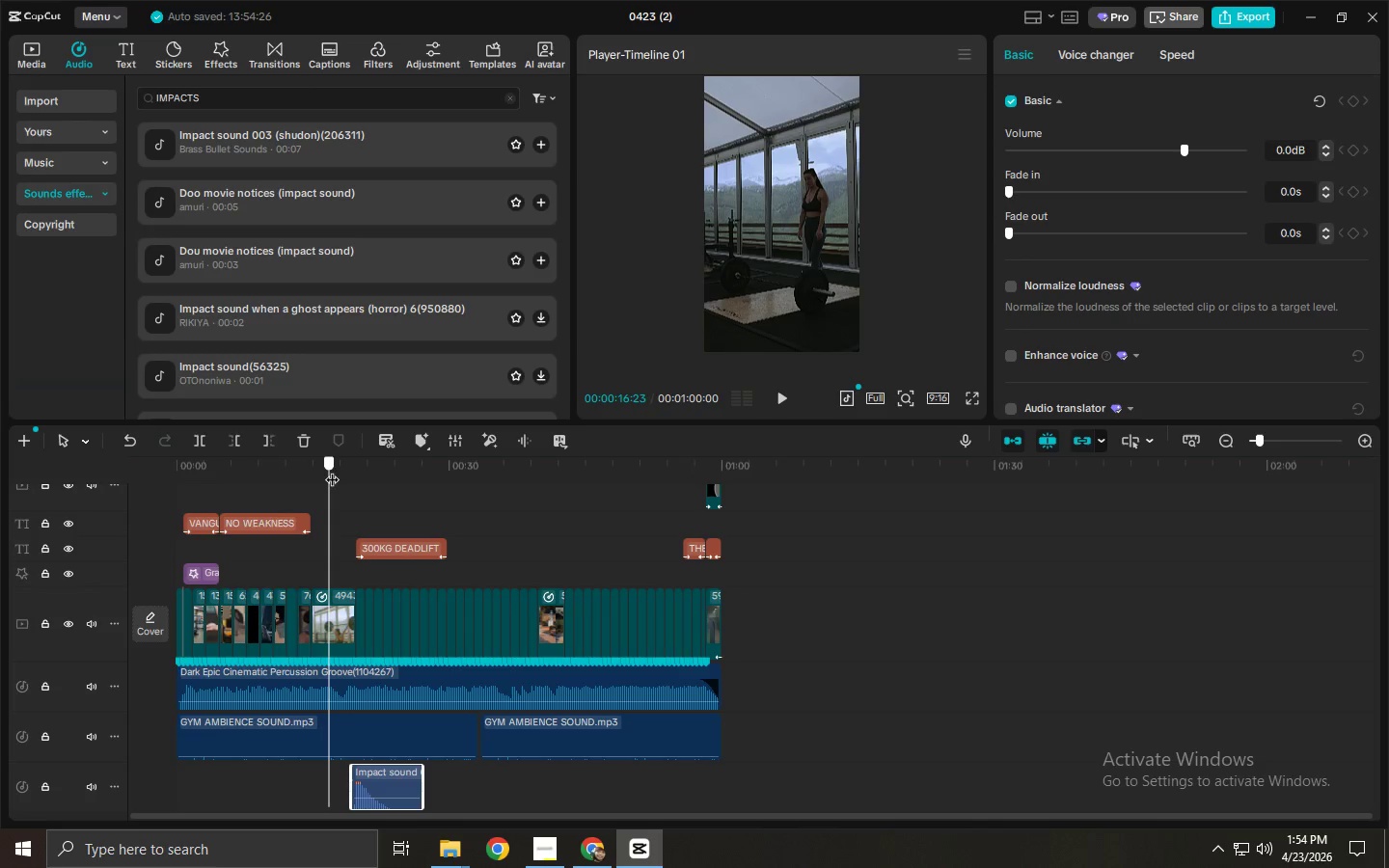 
key(Space)
 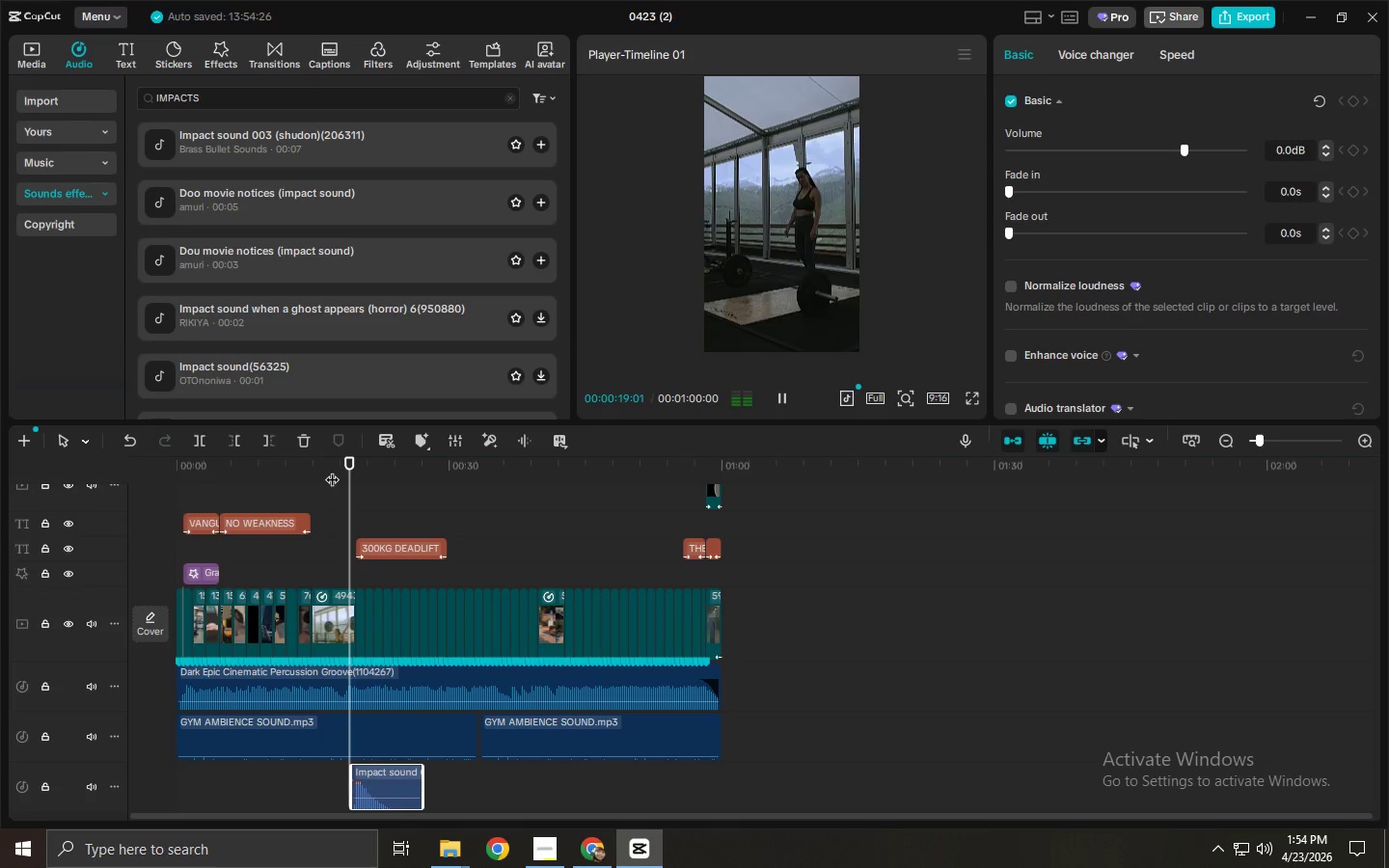 
key(Space)
 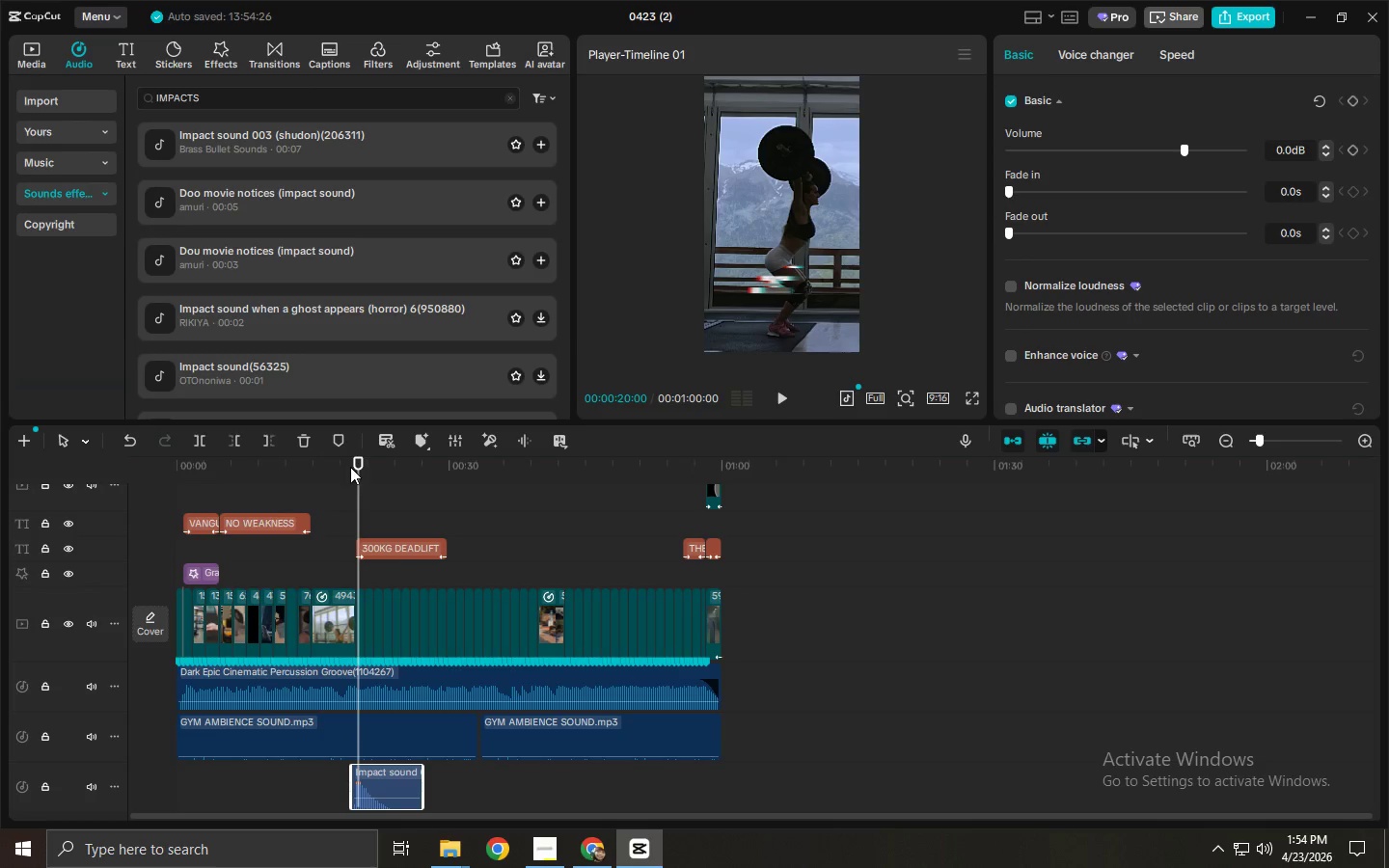 
left_click_drag(start_coordinate=[356, 464], to_coordinate=[349, 464])
 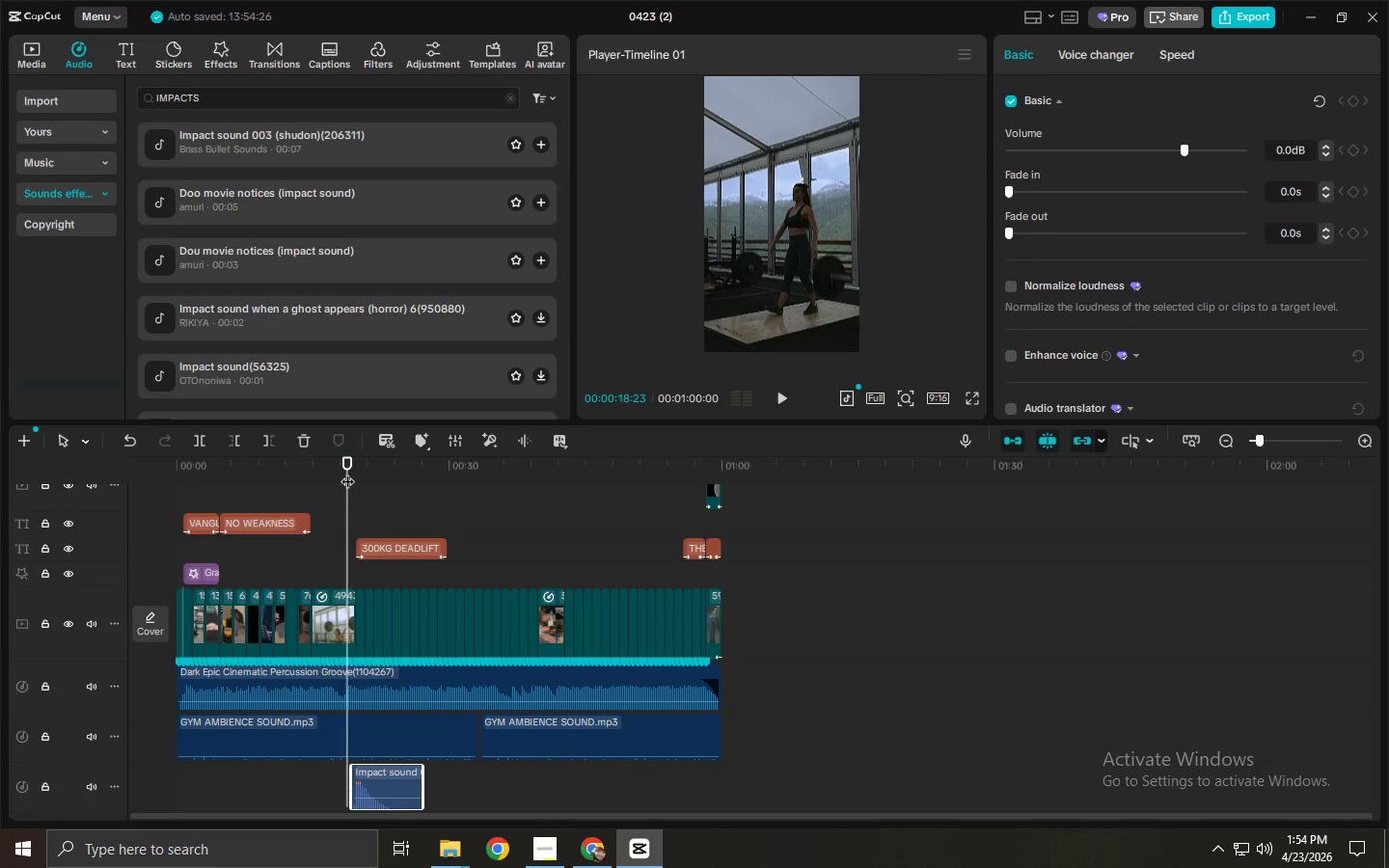 
left_click_drag(start_coordinate=[348, 460], to_coordinate=[341, 461])
 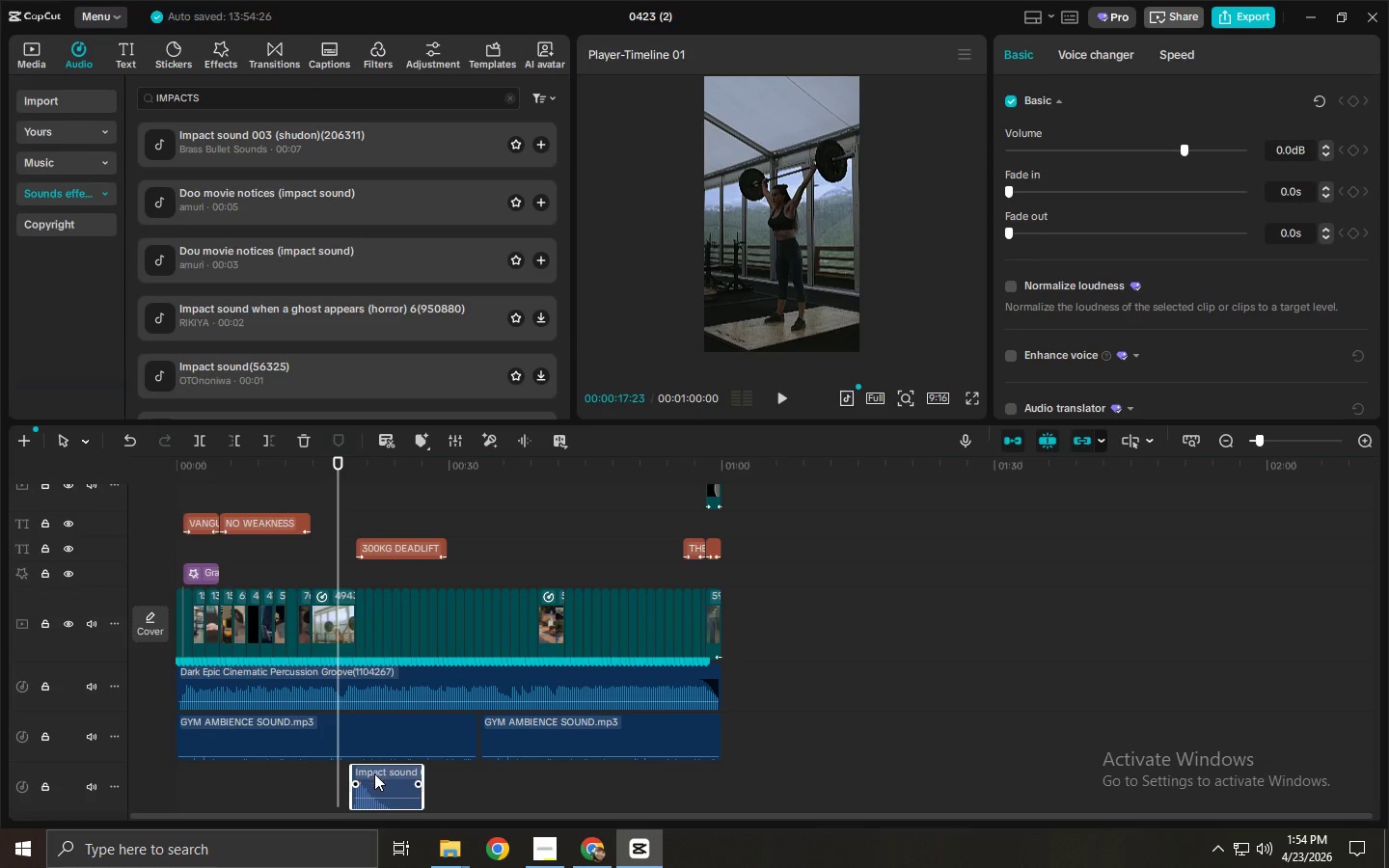 
left_click_drag(start_coordinate=[374, 774], to_coordinate=[363, 774])
 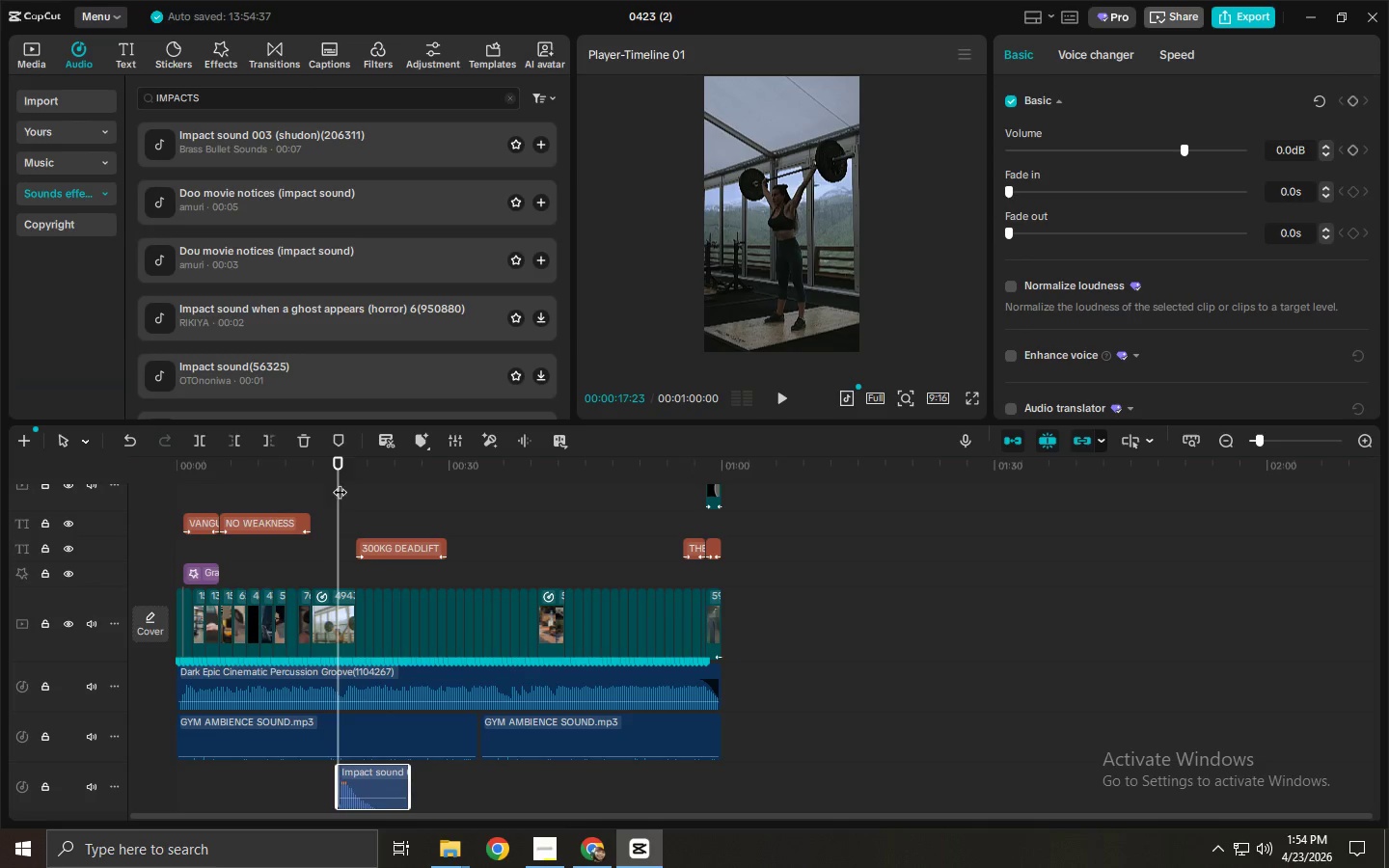 
left_click([333, 474])
 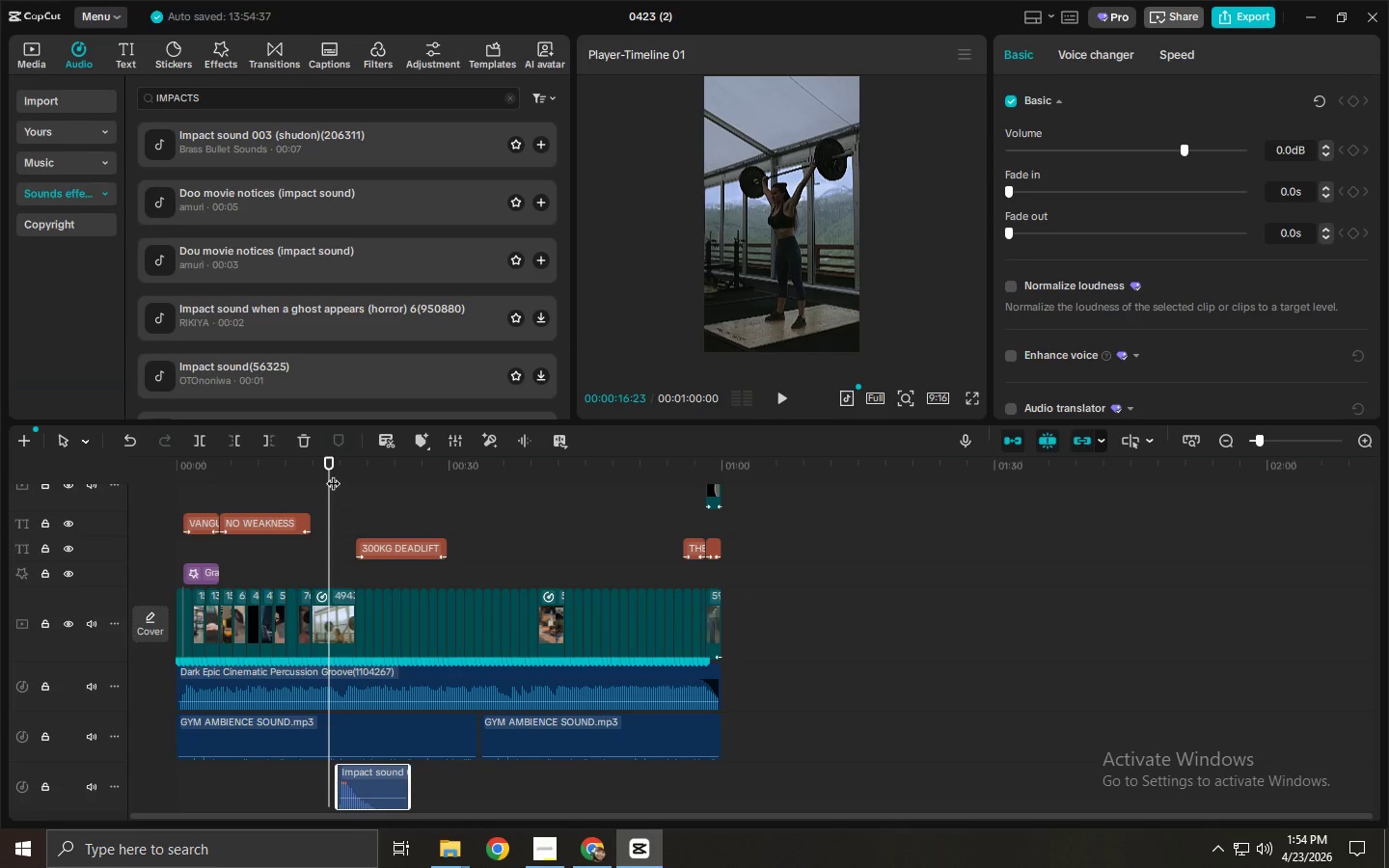 
key(Space)
 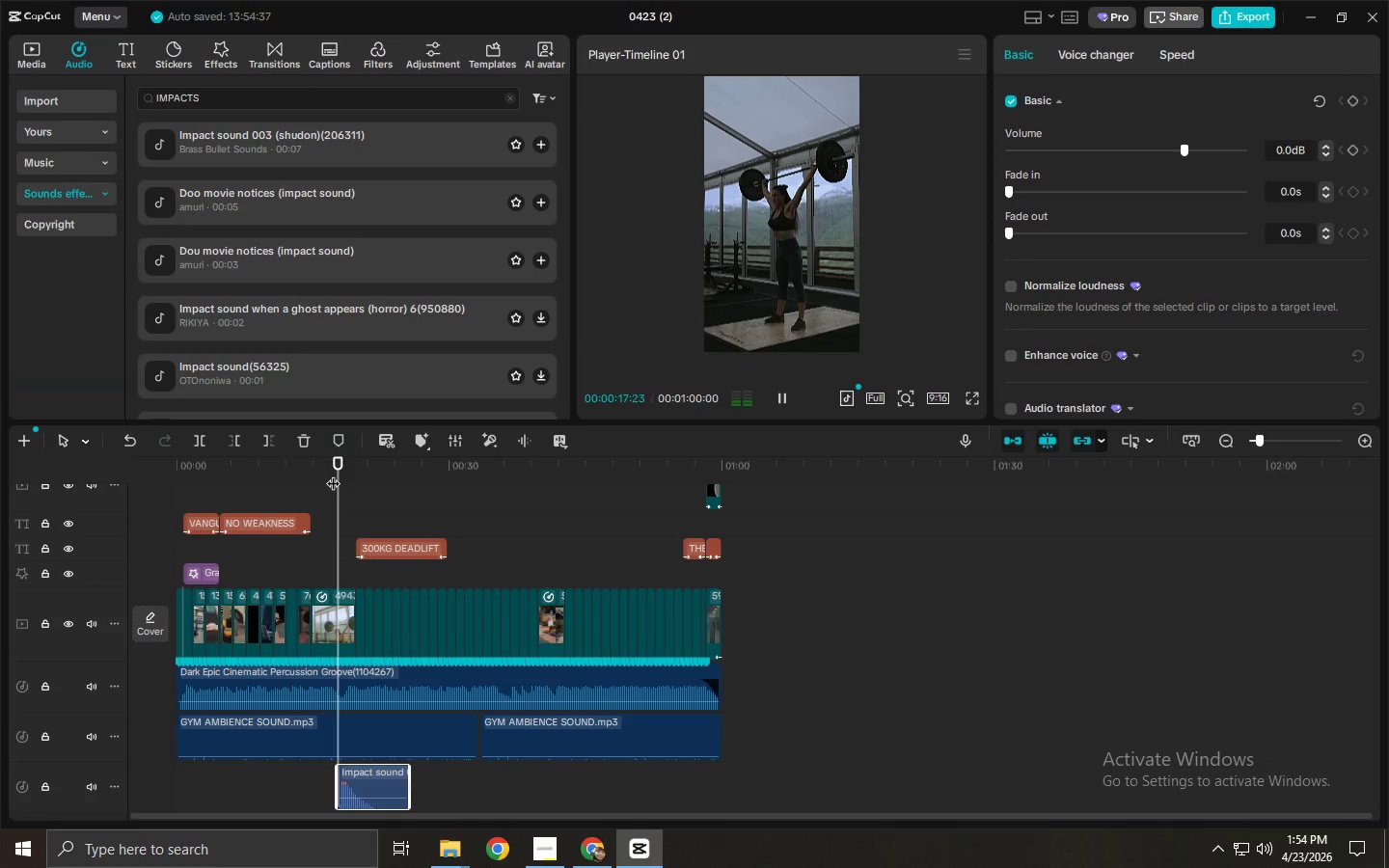 
key(Space)
 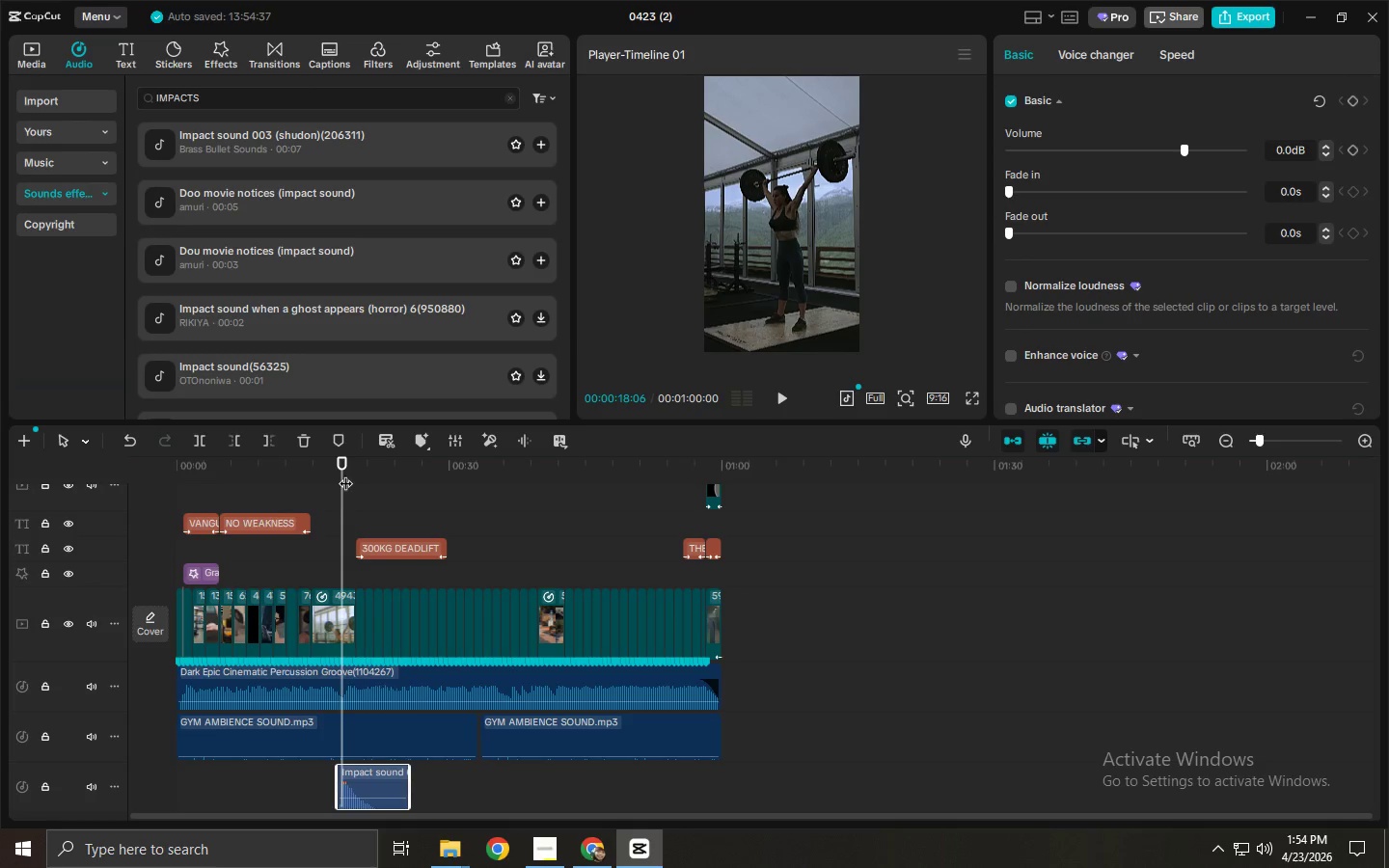 
left_click_drag(start_coordinate=[345, 467], to_coordinate=[352, 467])
 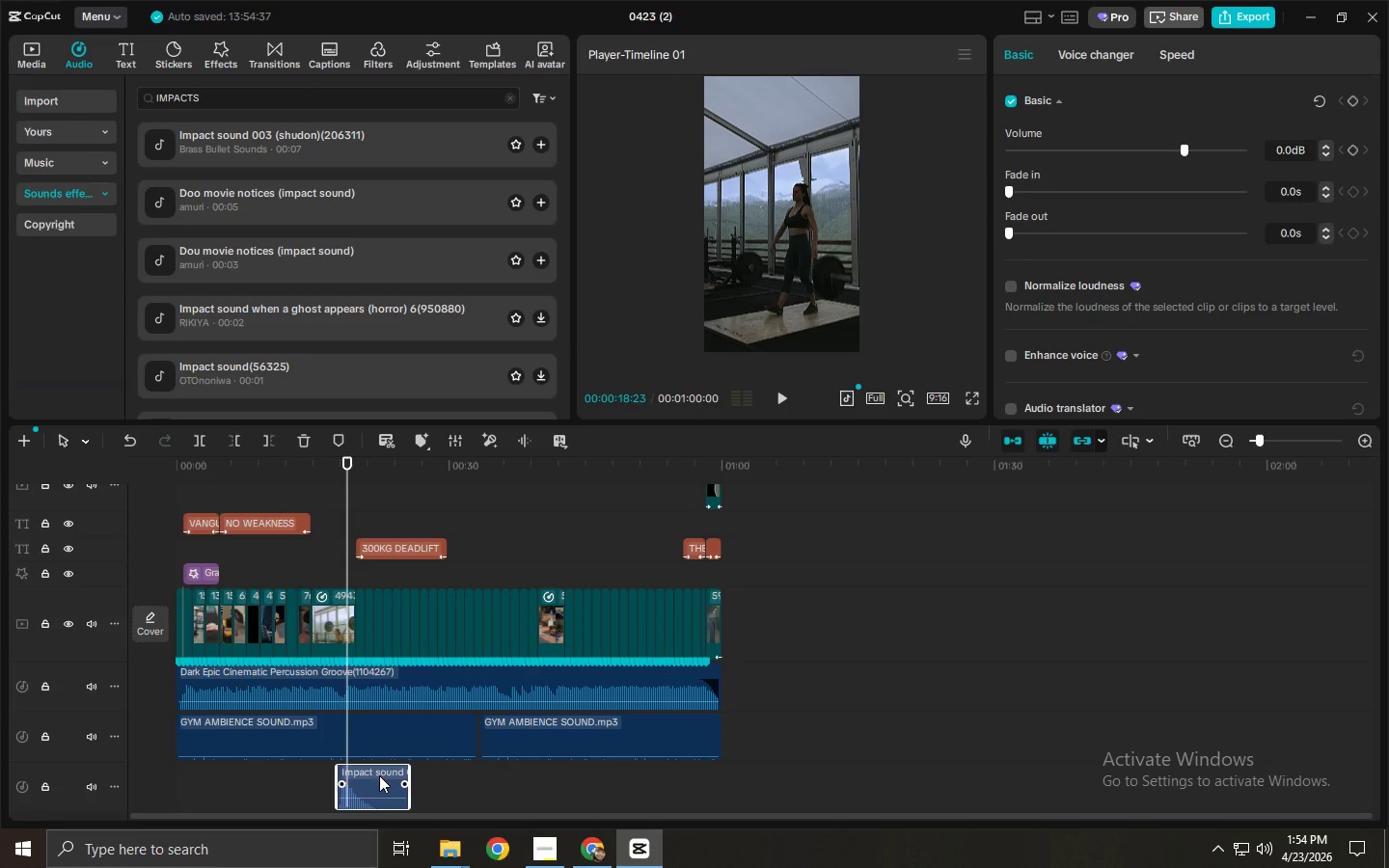 
left_click_drag(start_coordinate=[379, 775], to_coordinate=[389, 775])
 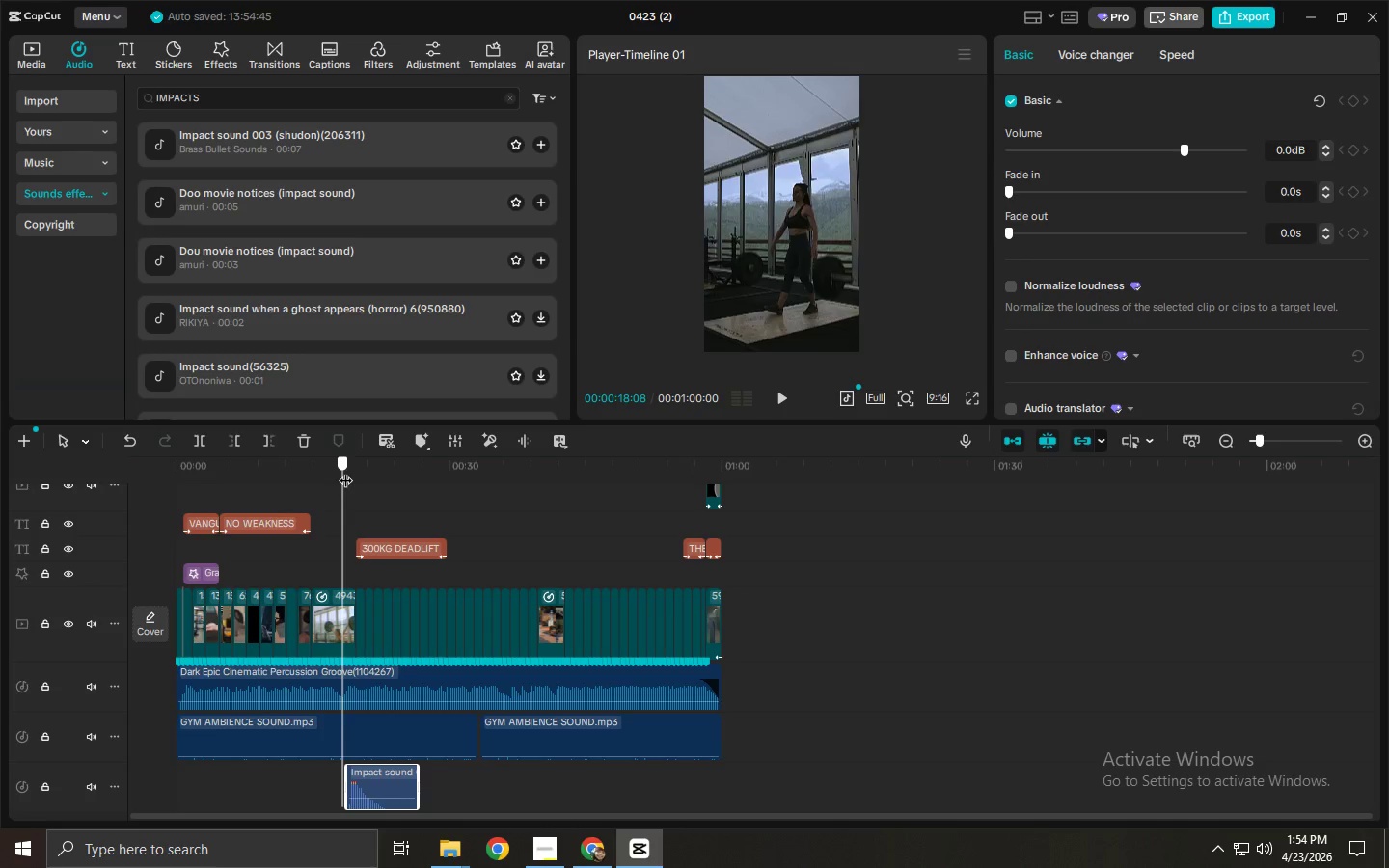 
key(Space)
 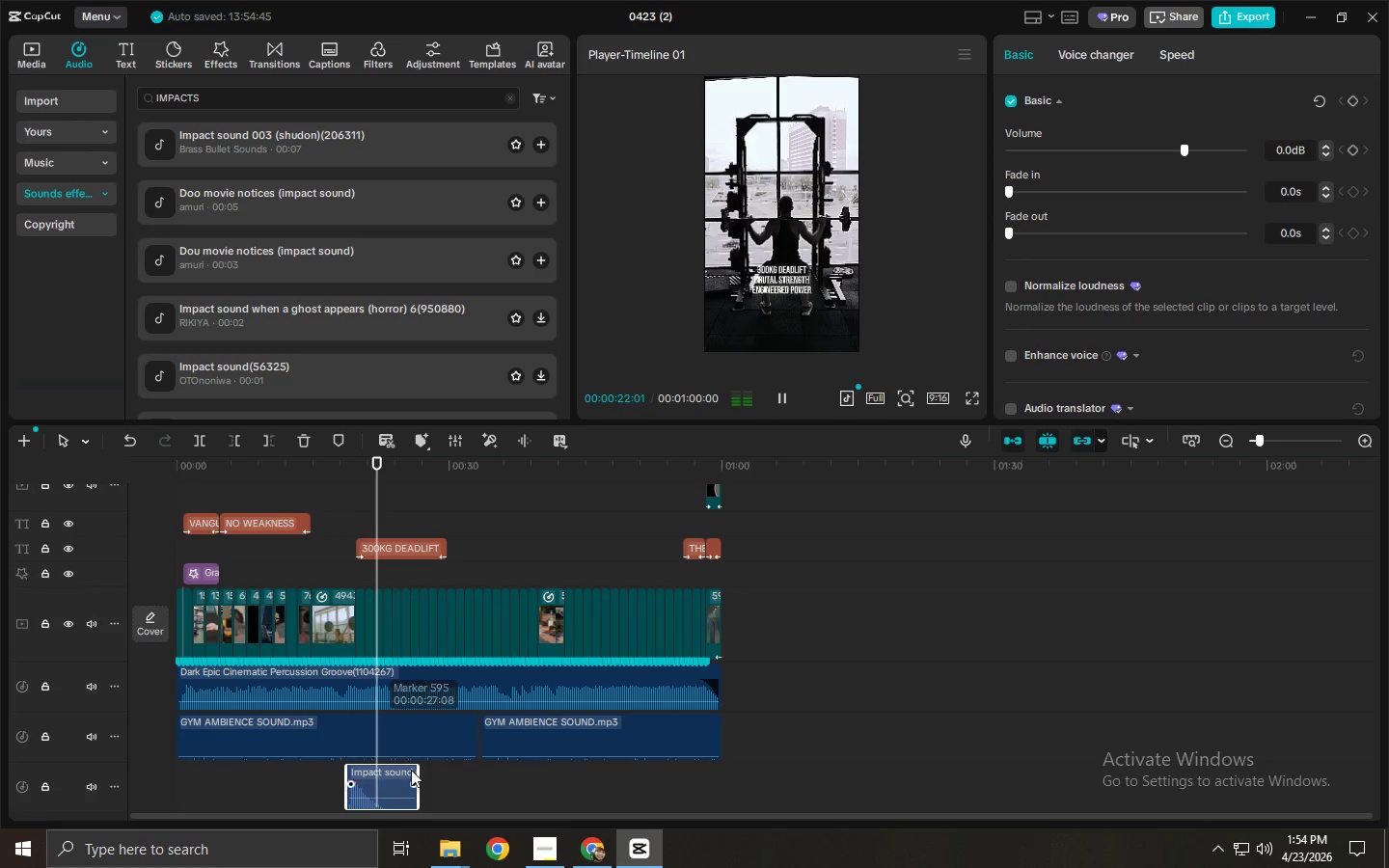 
wait(5.12)
 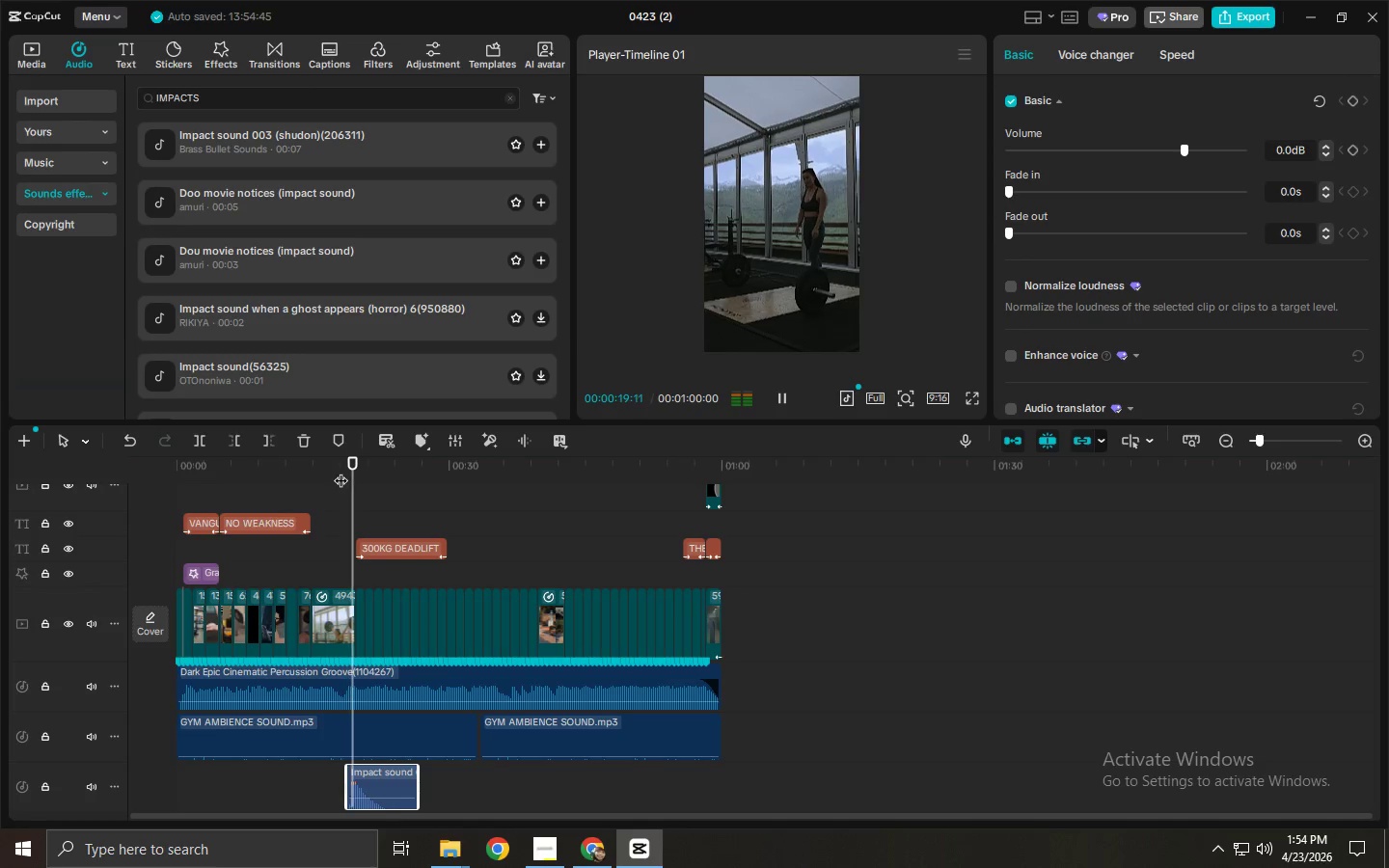 
key(Space)
 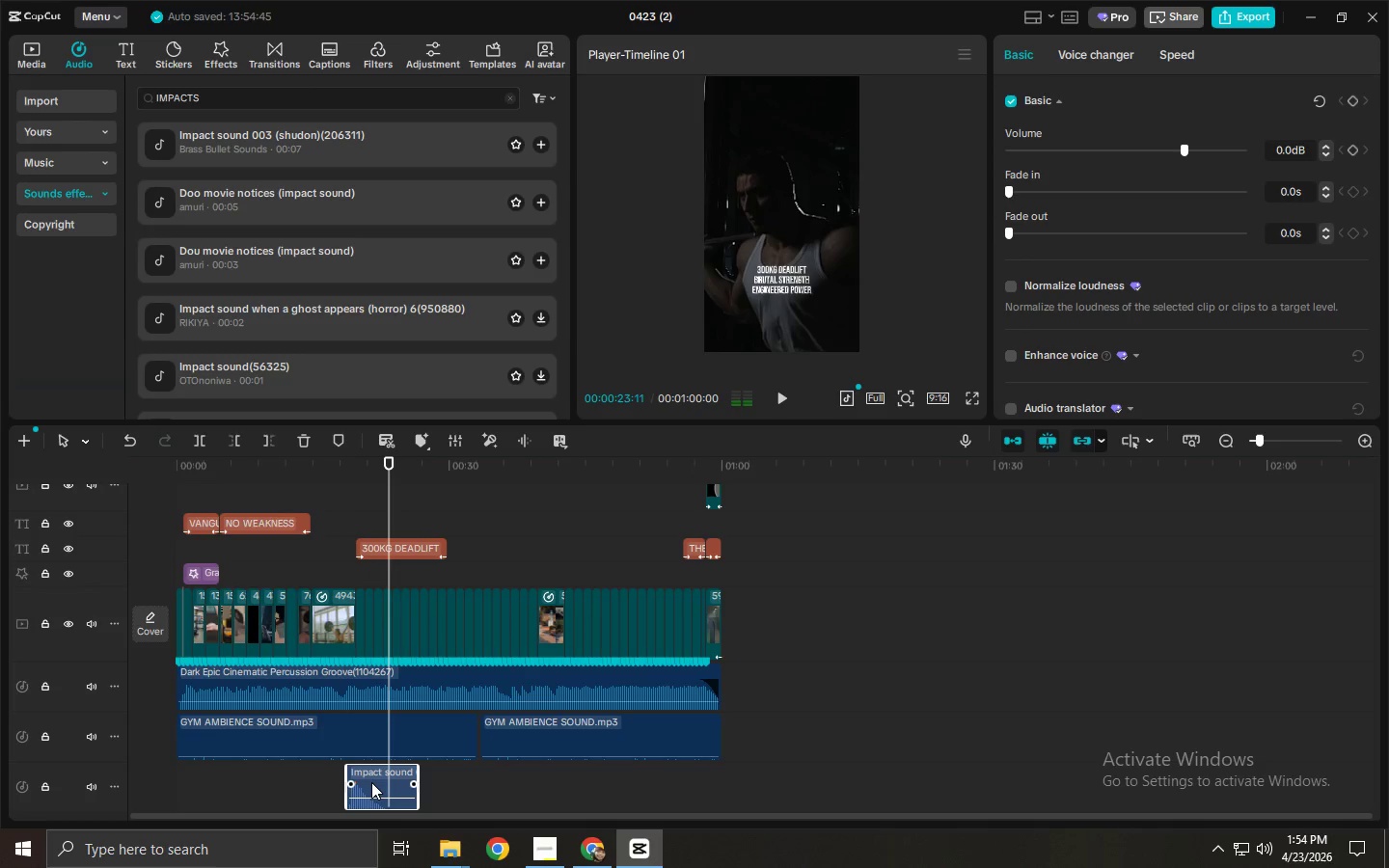 
left_click([371, 782])
 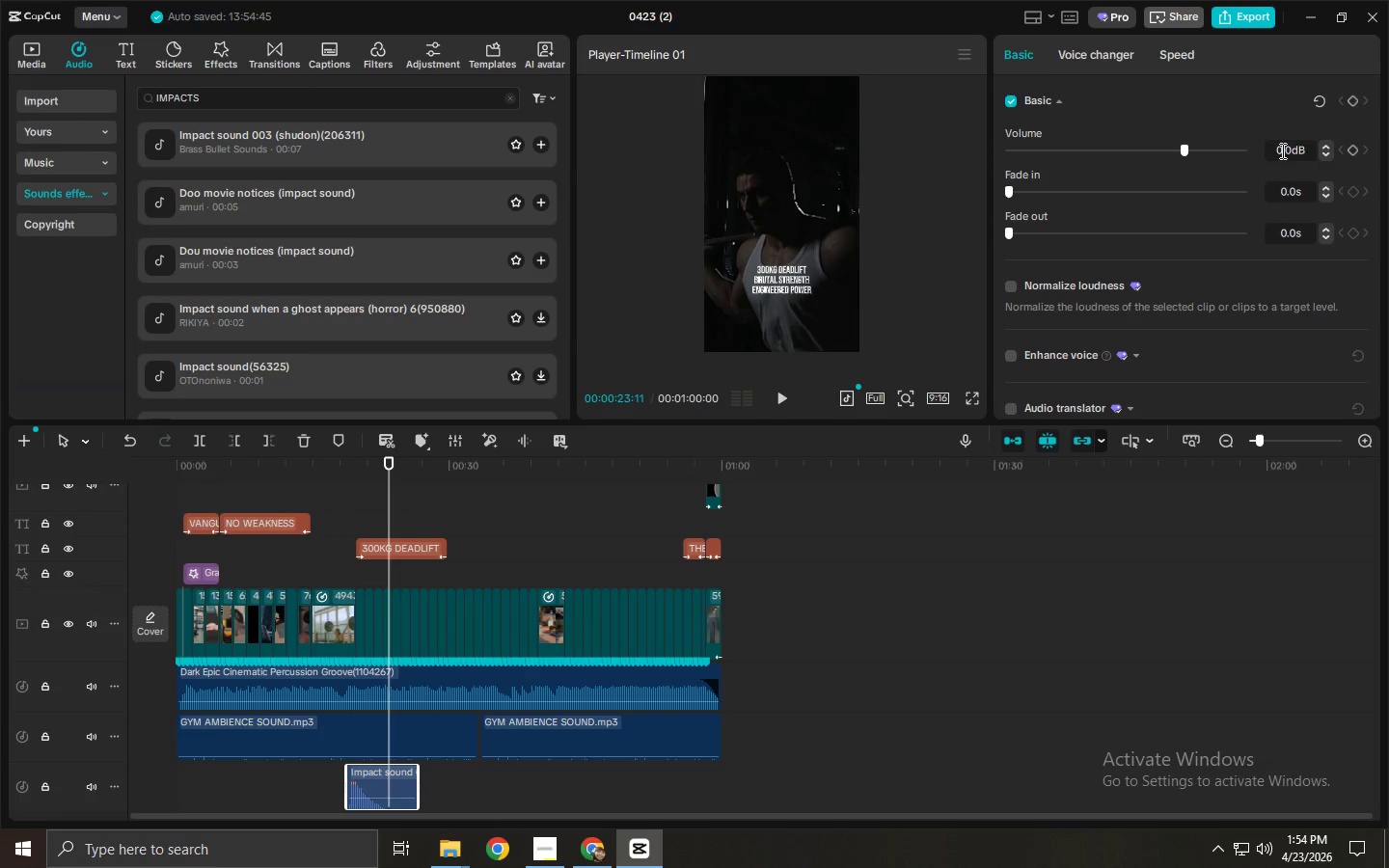 
left_click_drag(start_coordinate=[1297, 150], to_coordinate=[1239, 154])
 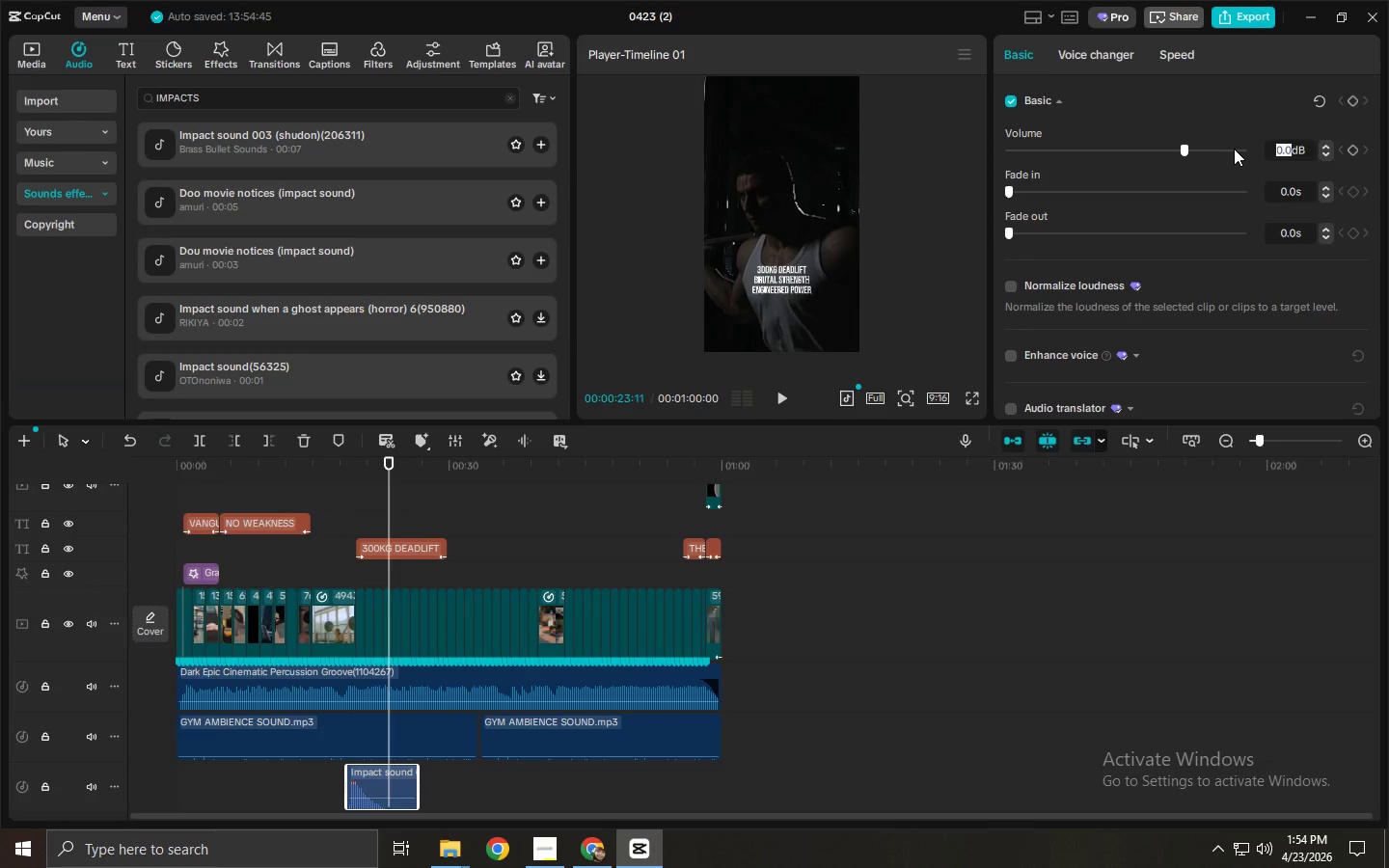 
key(NumpadSubtract)
 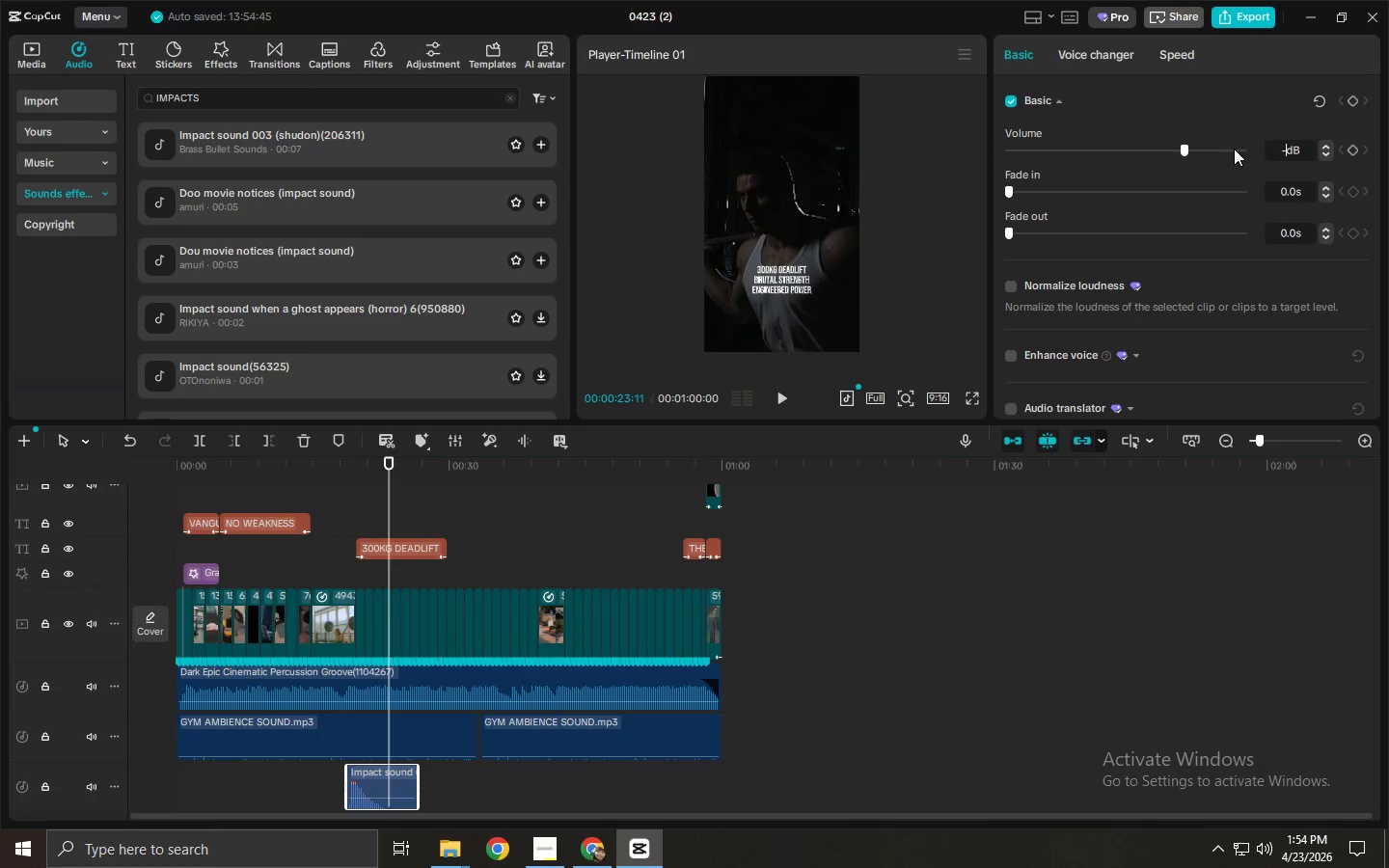 
key(Numpad4)
 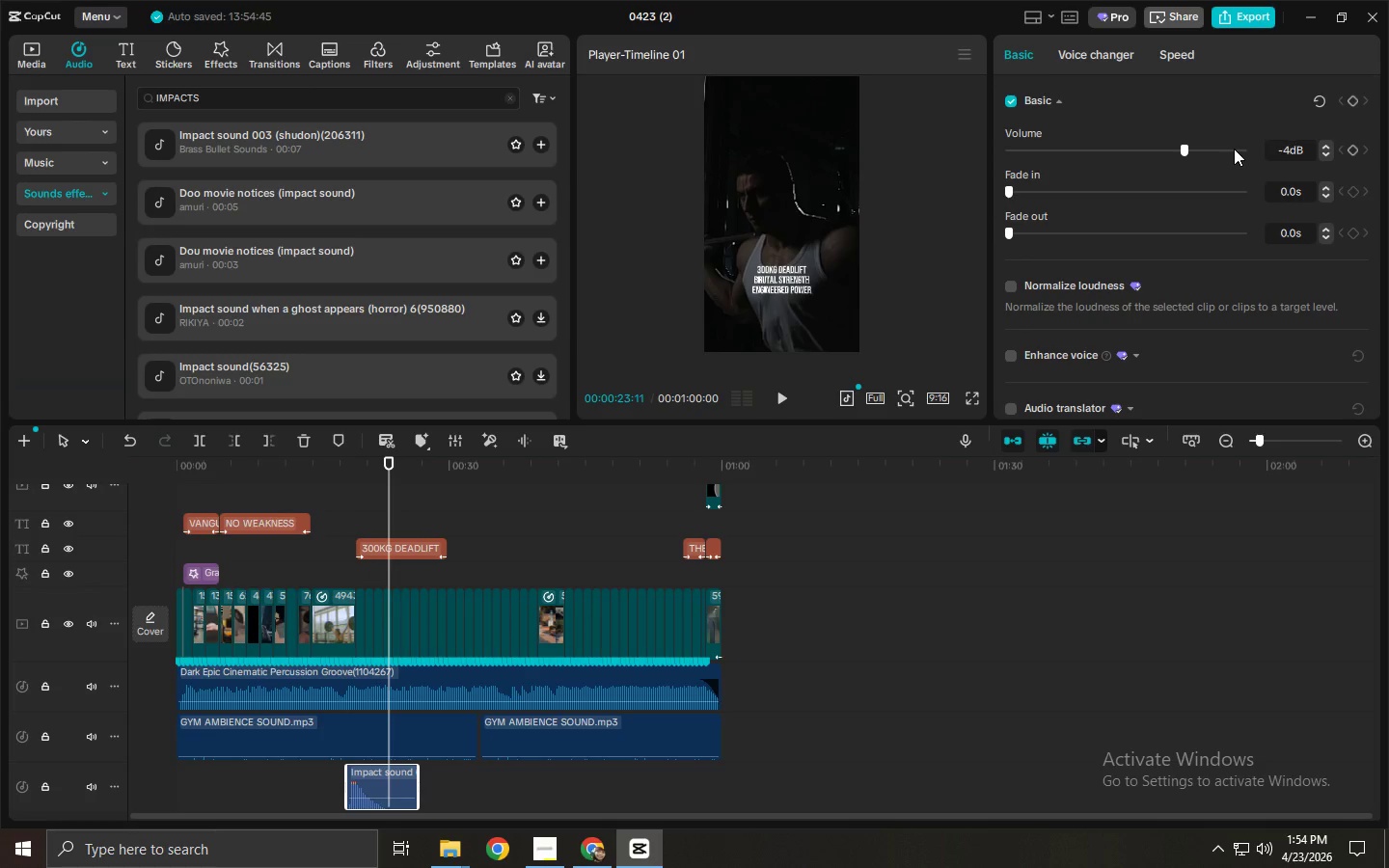 
key(NumpadEnter)
 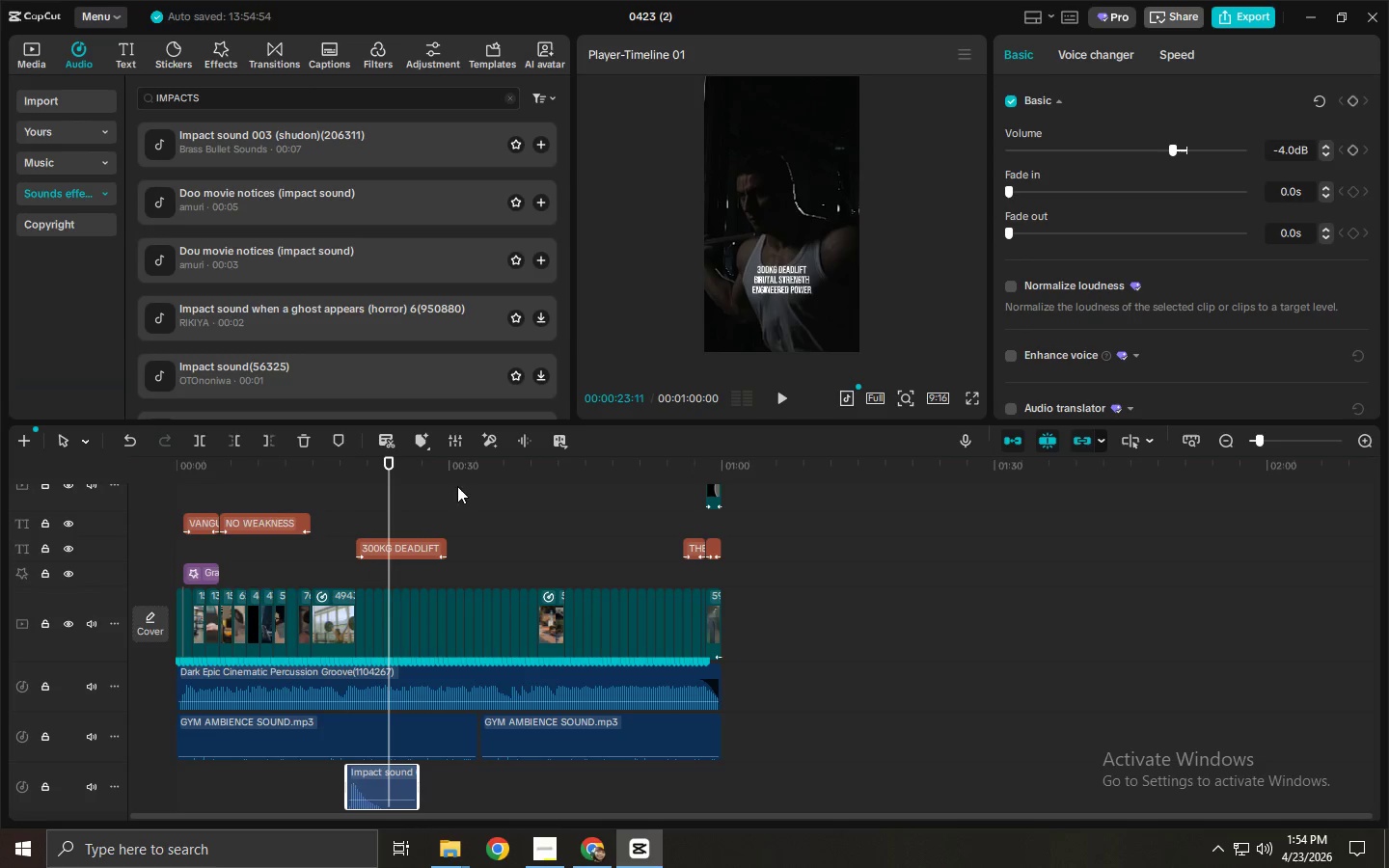 
left_click([349, 465])
 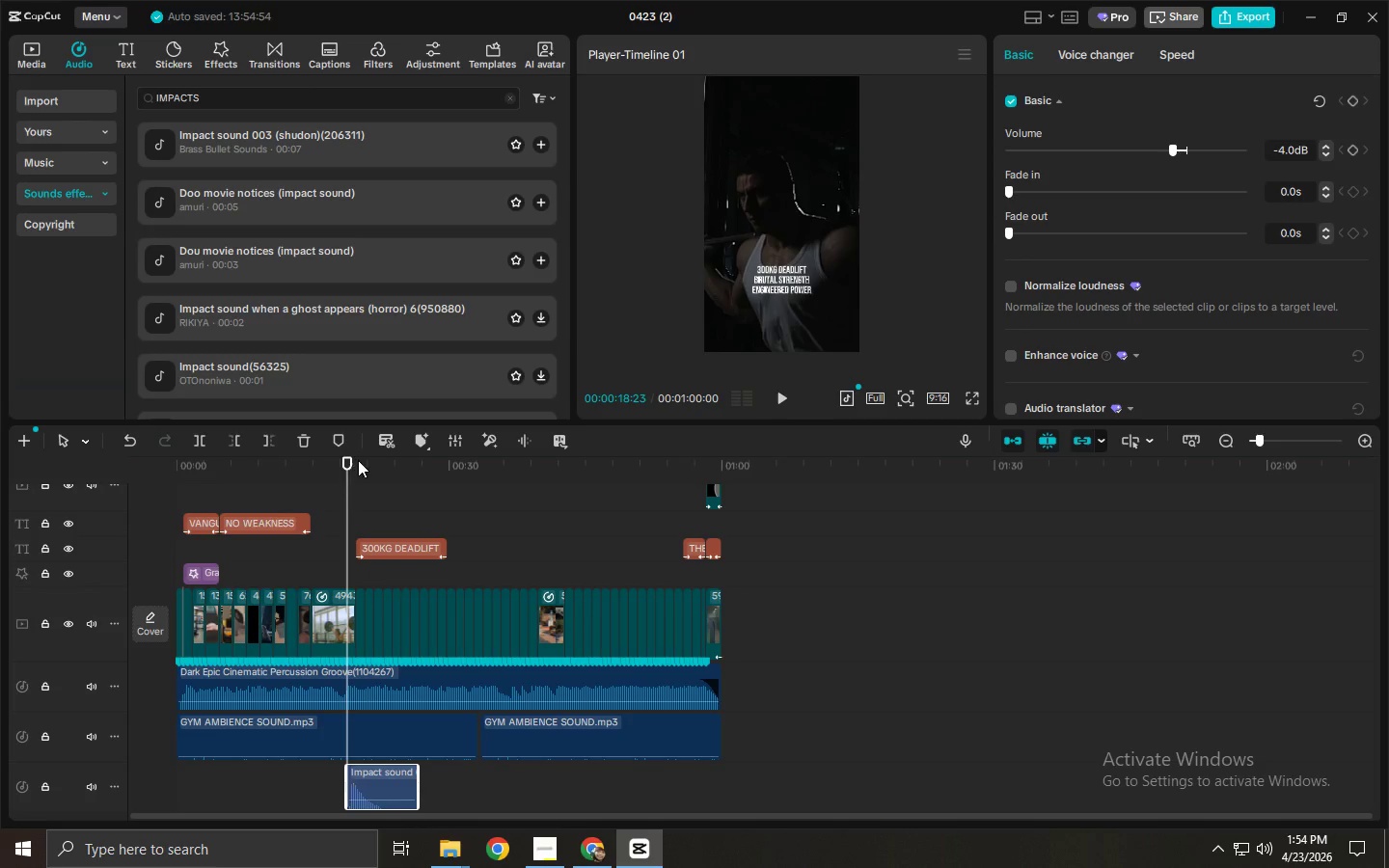 
key(Space)
 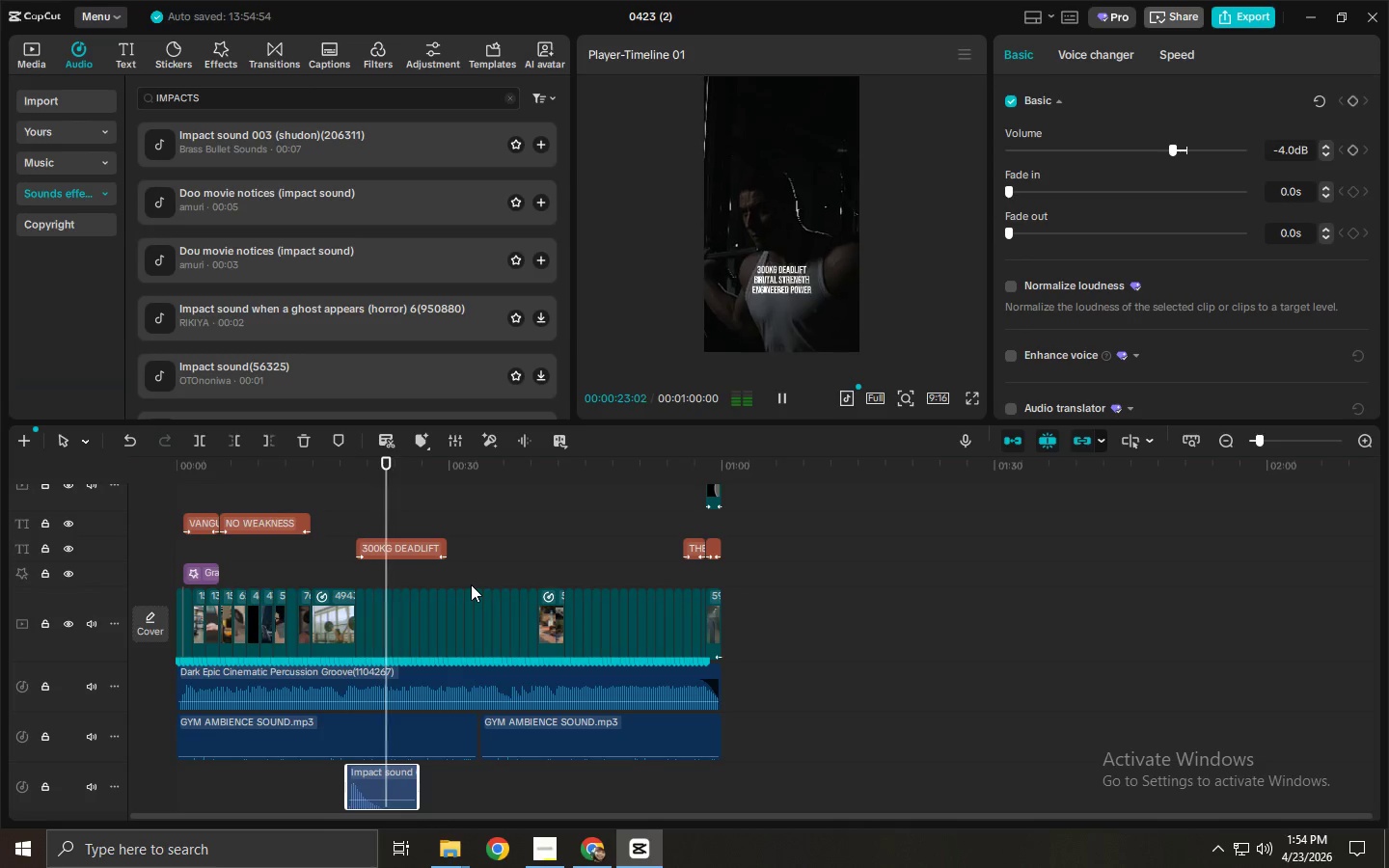 
wait(5.99)
 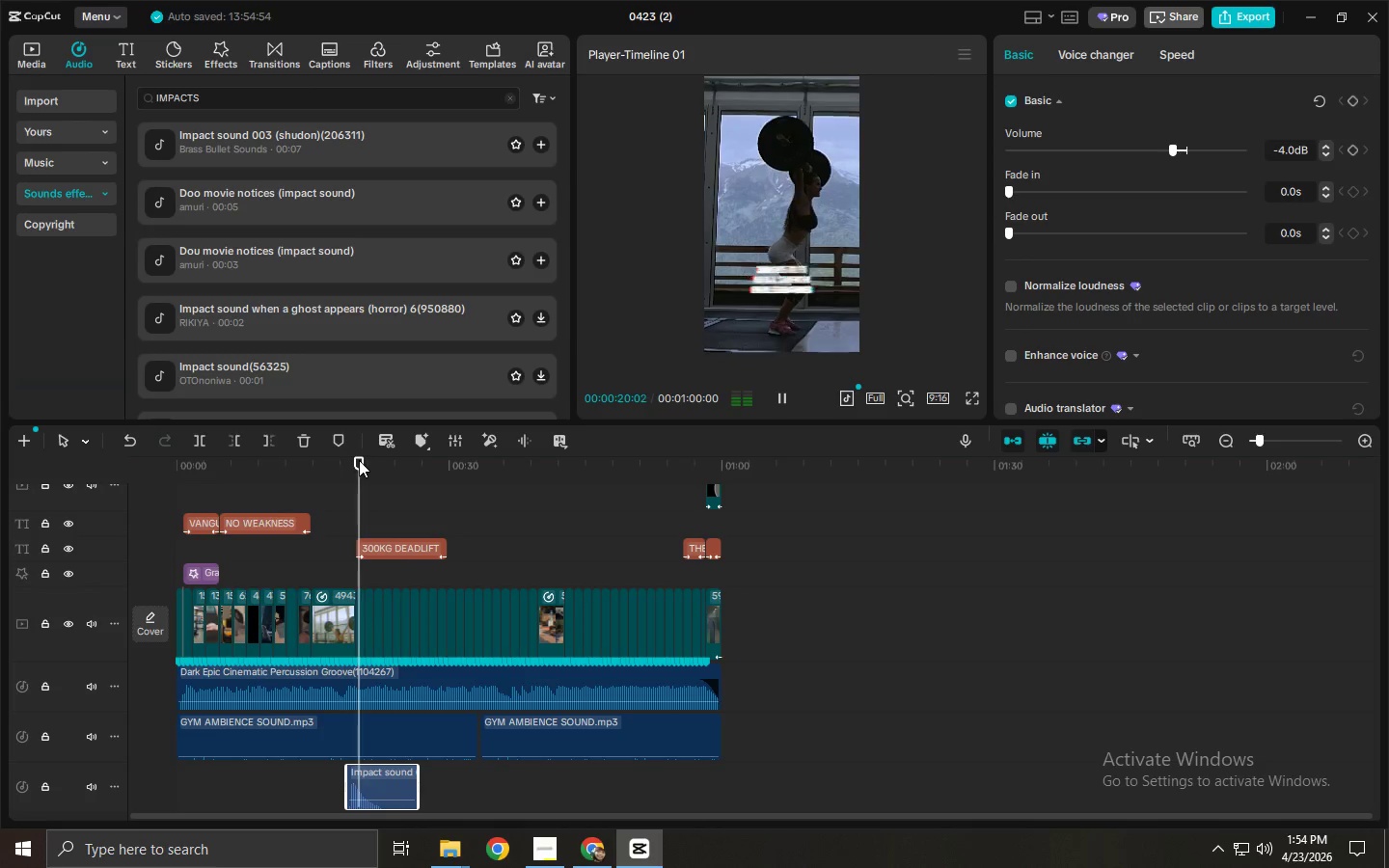 
left_click_drag(start_coordinate=[474, 486], to_coordinate=[506, 485])
 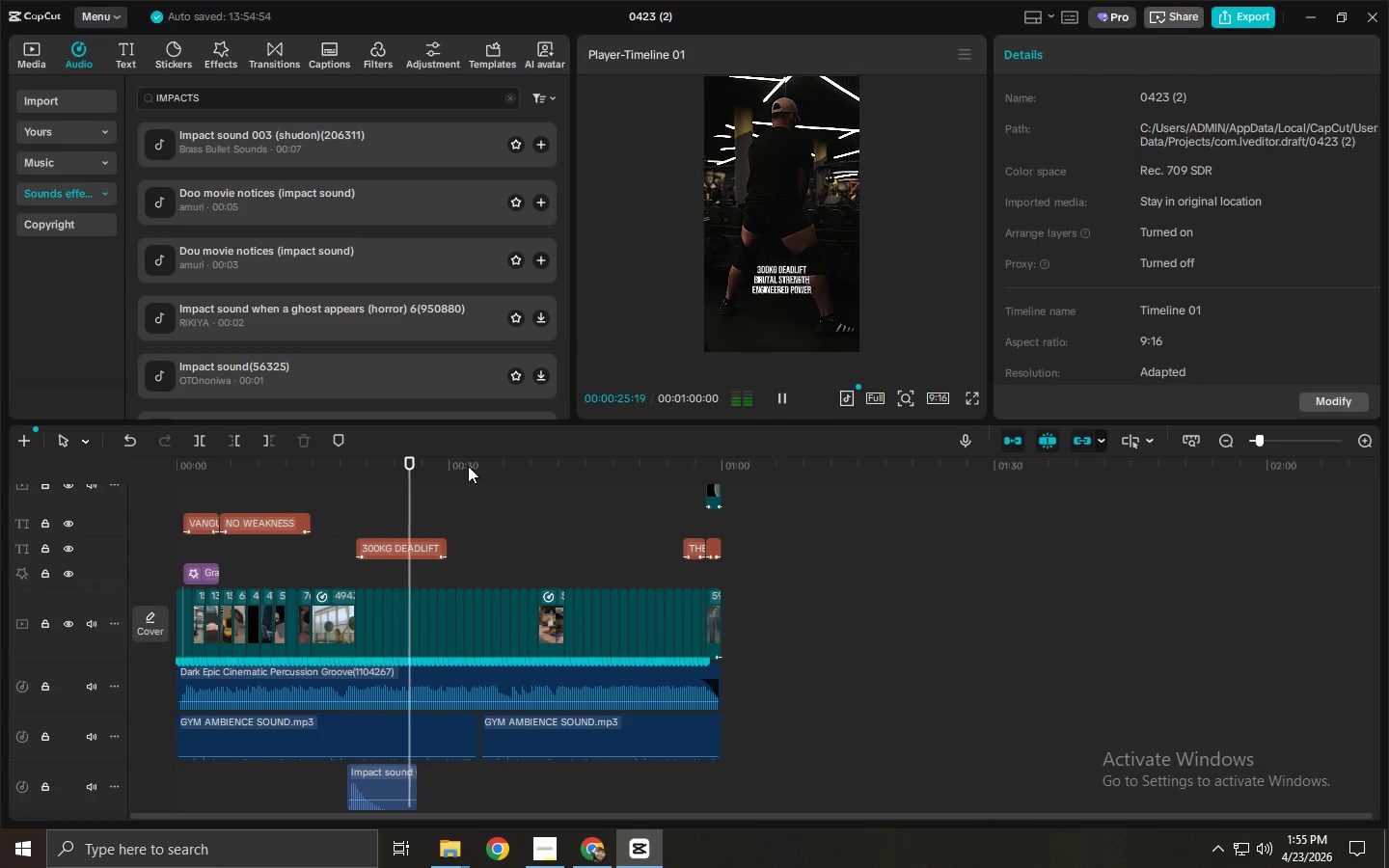 
left_click_drag(start_coordinate=[467, 466], to_coordinate=[738, 505])
 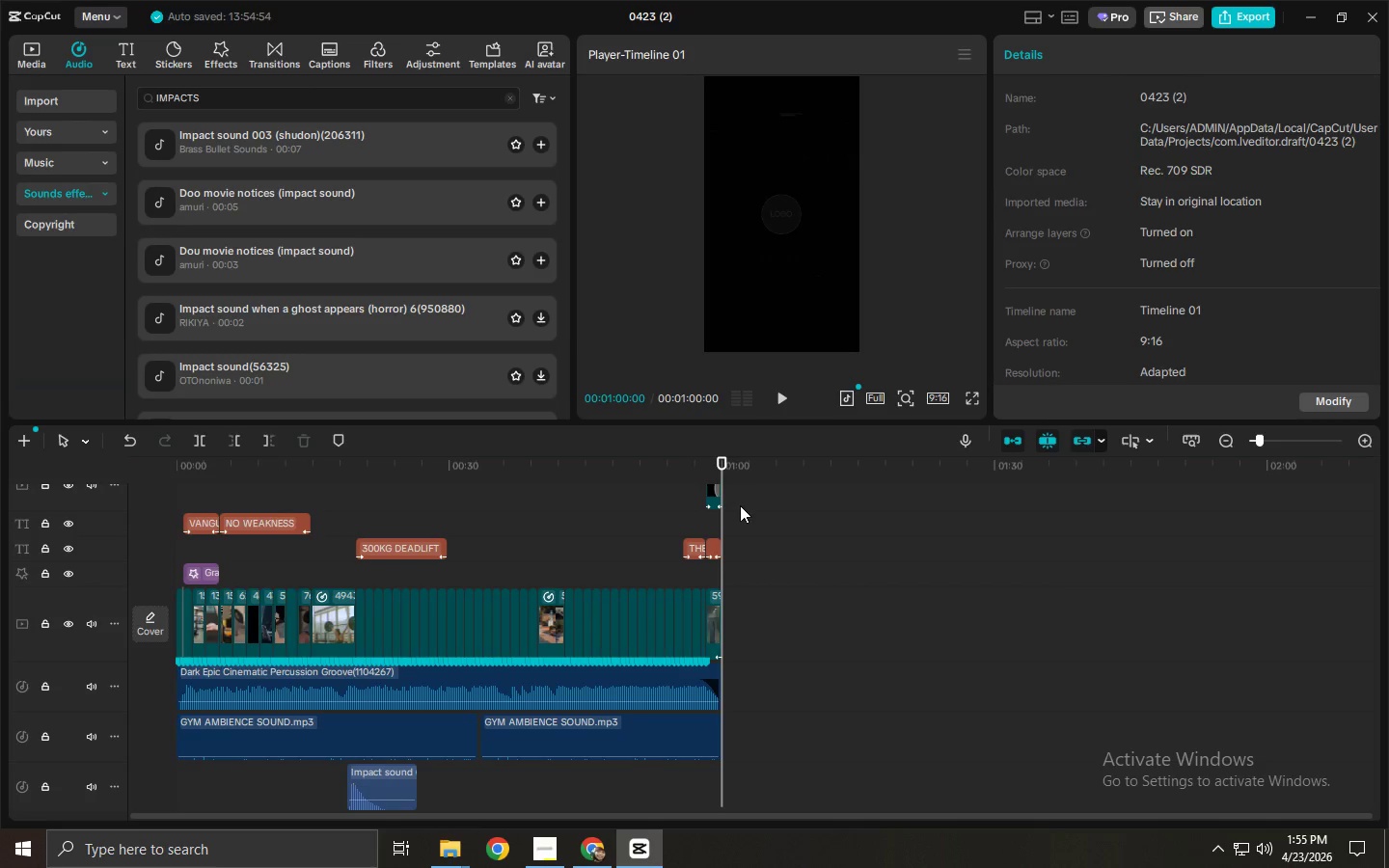 
key(Space)
 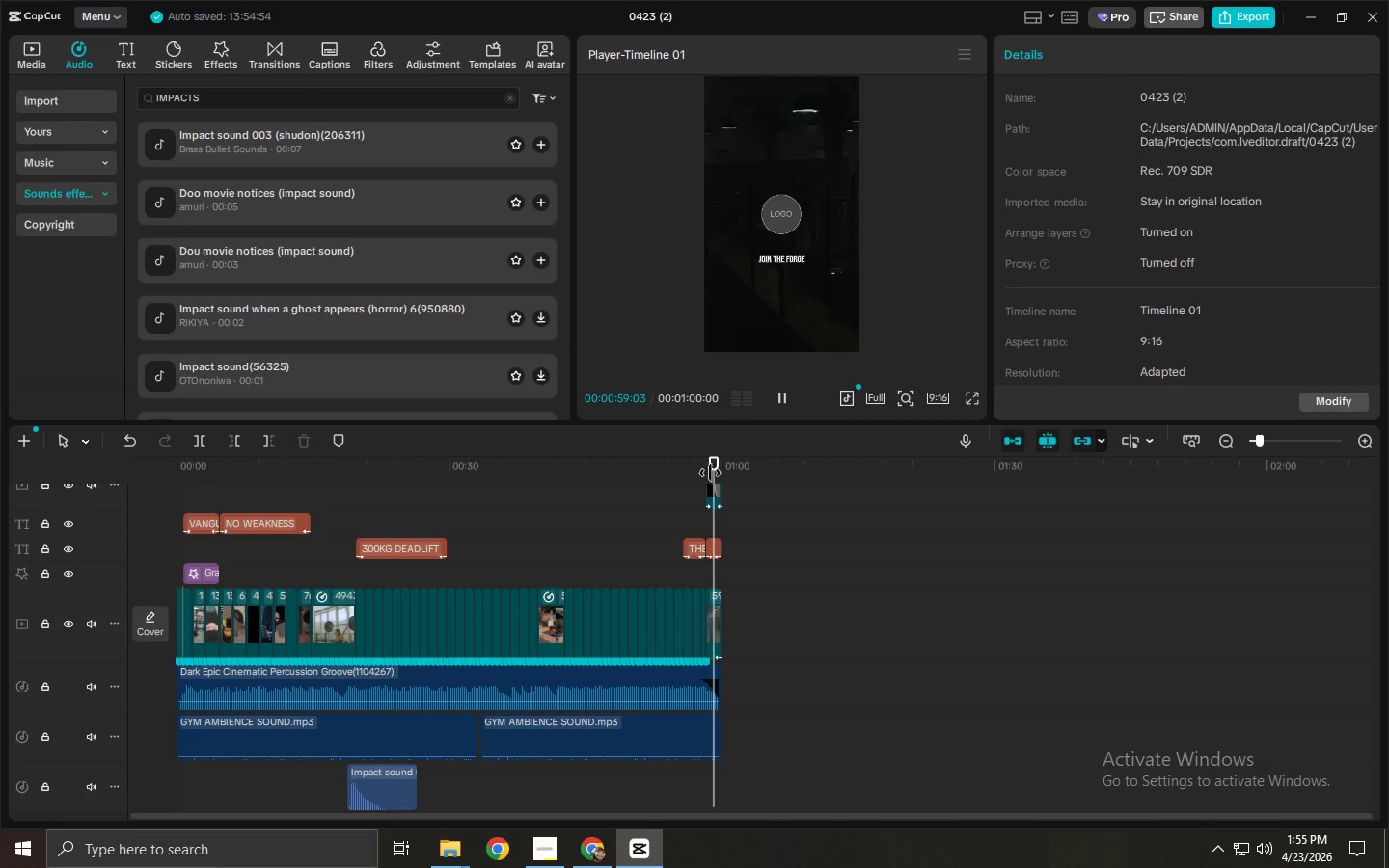 
left_click_drag(start_coordinate=[705, 470], to_coordinate=[698, 469])
 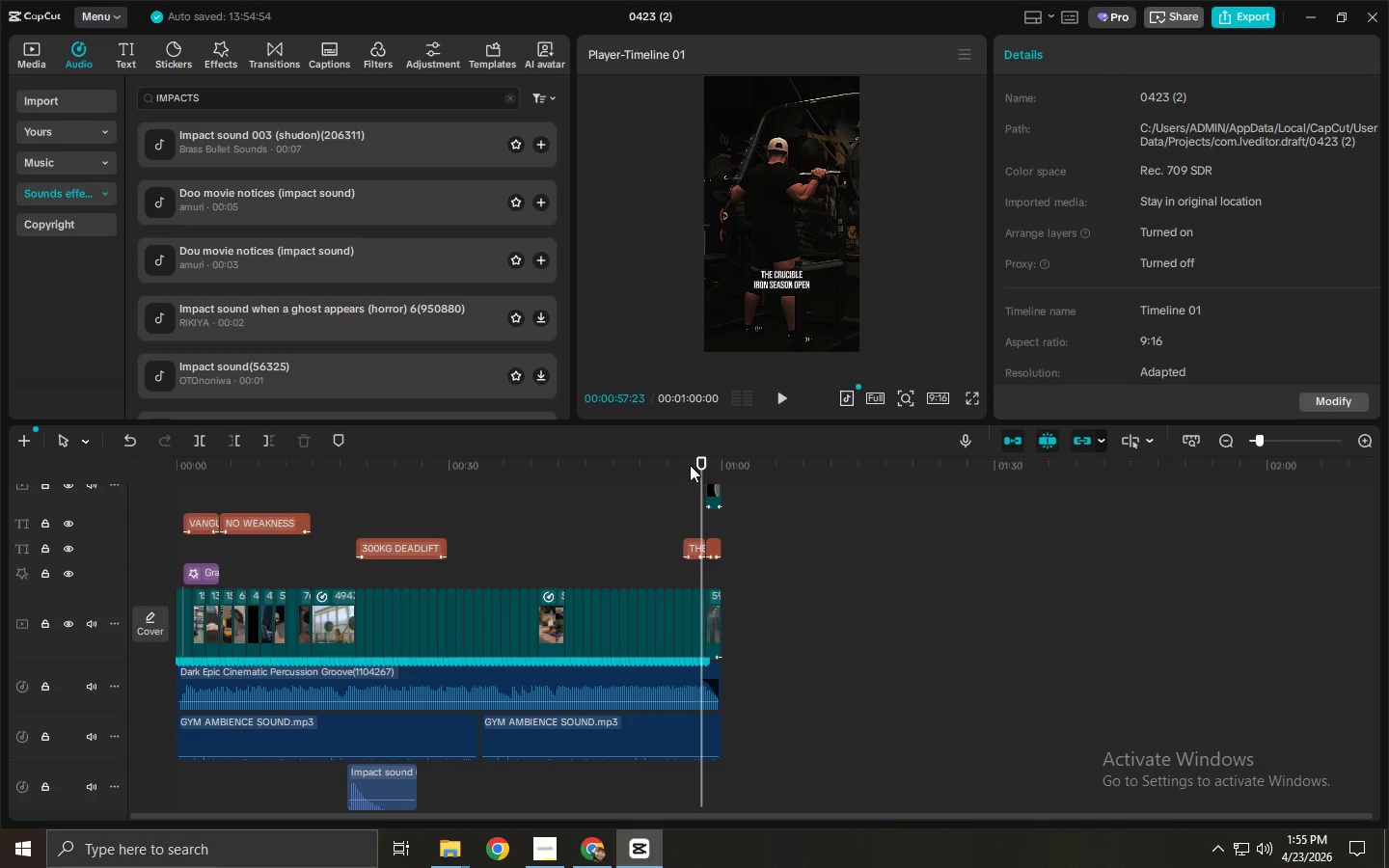 
key(Space)
 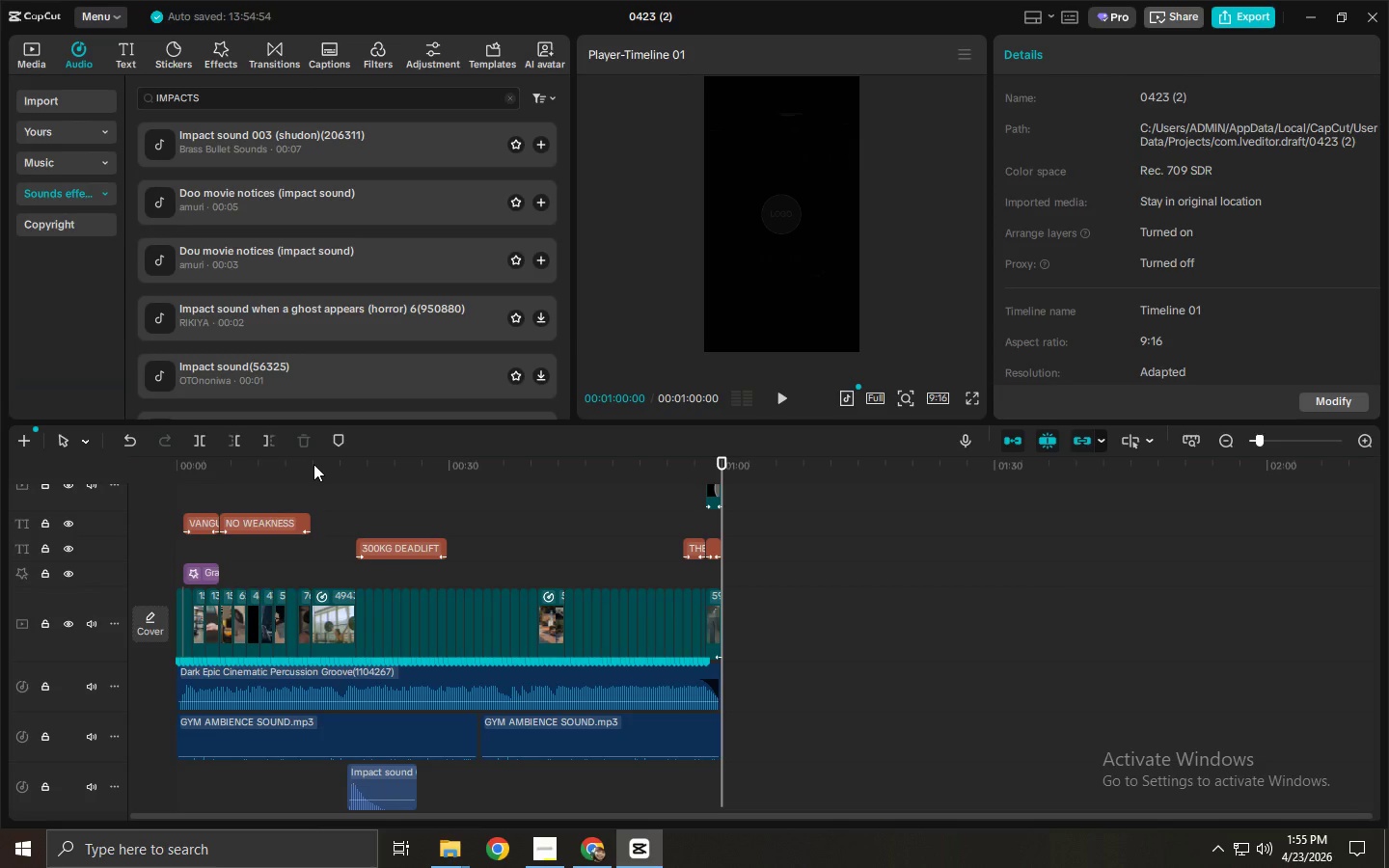 
wait(24.31)
 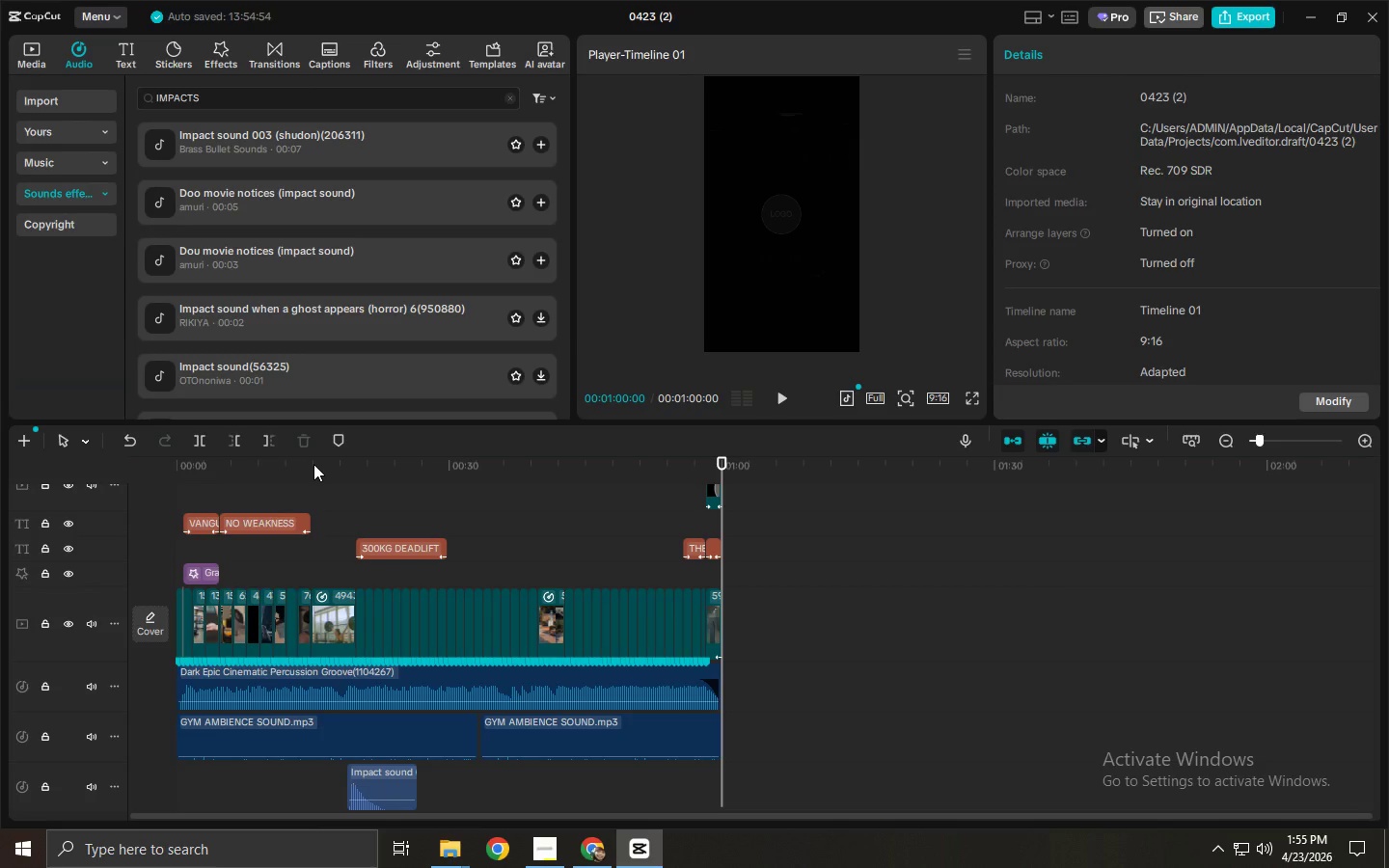 
key(Alt+AltLeft)
 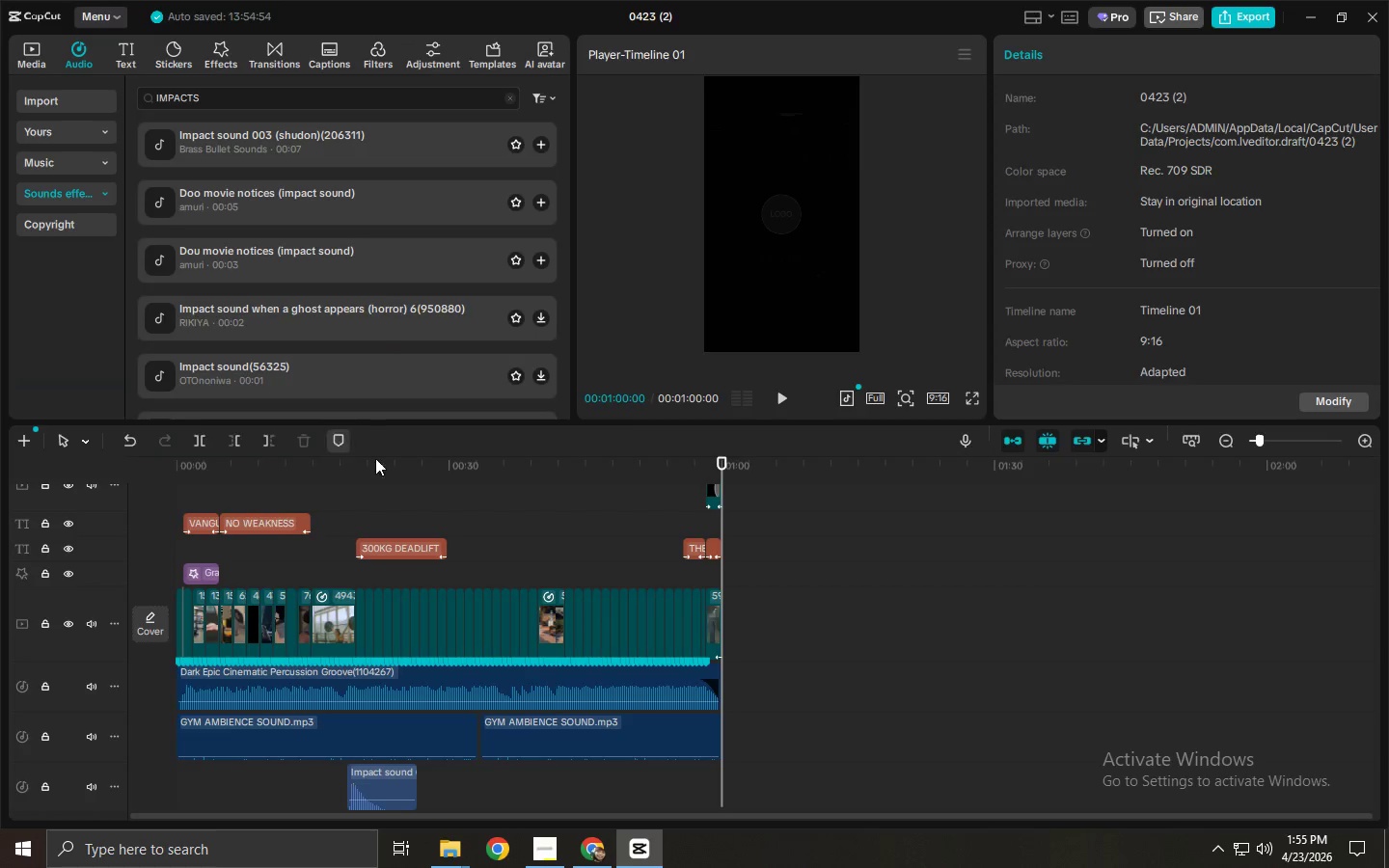 
key(Alt+Tab)